 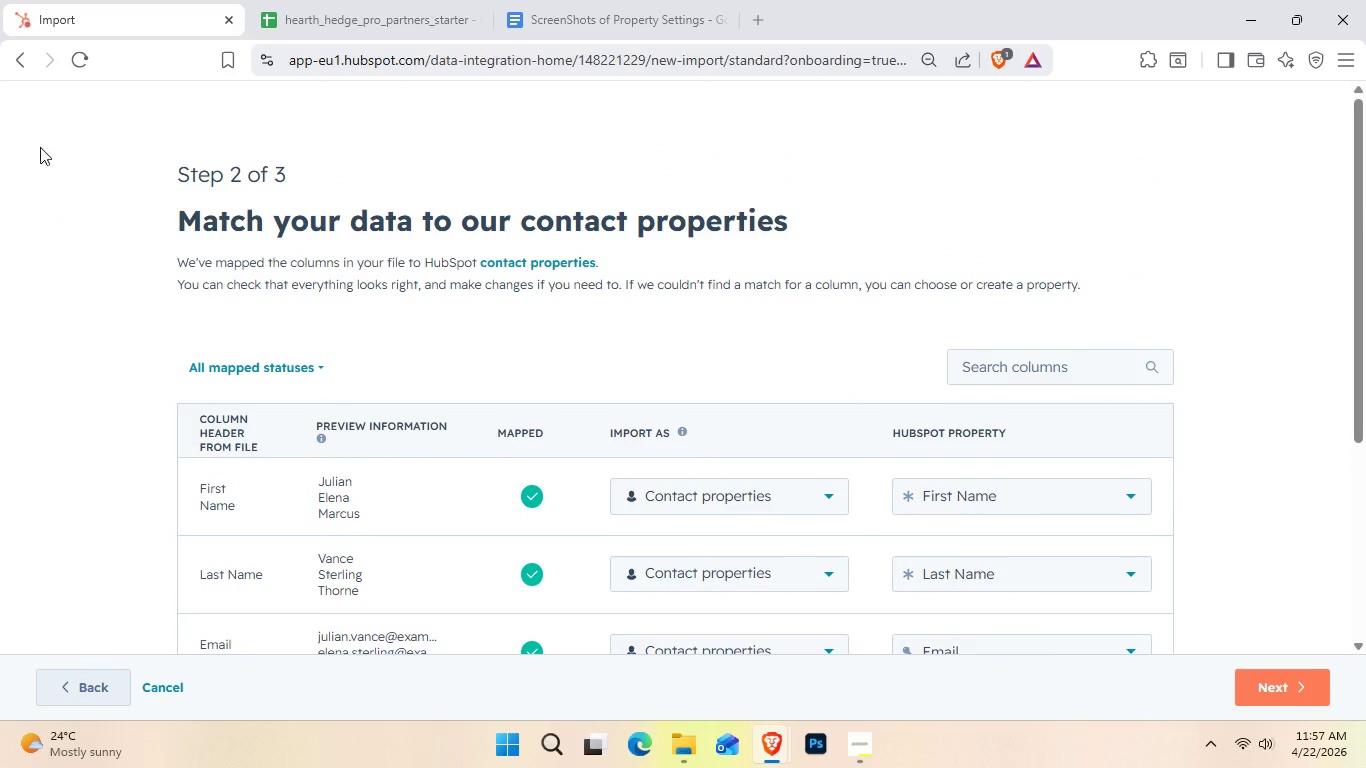 
left_click([19, 61])
 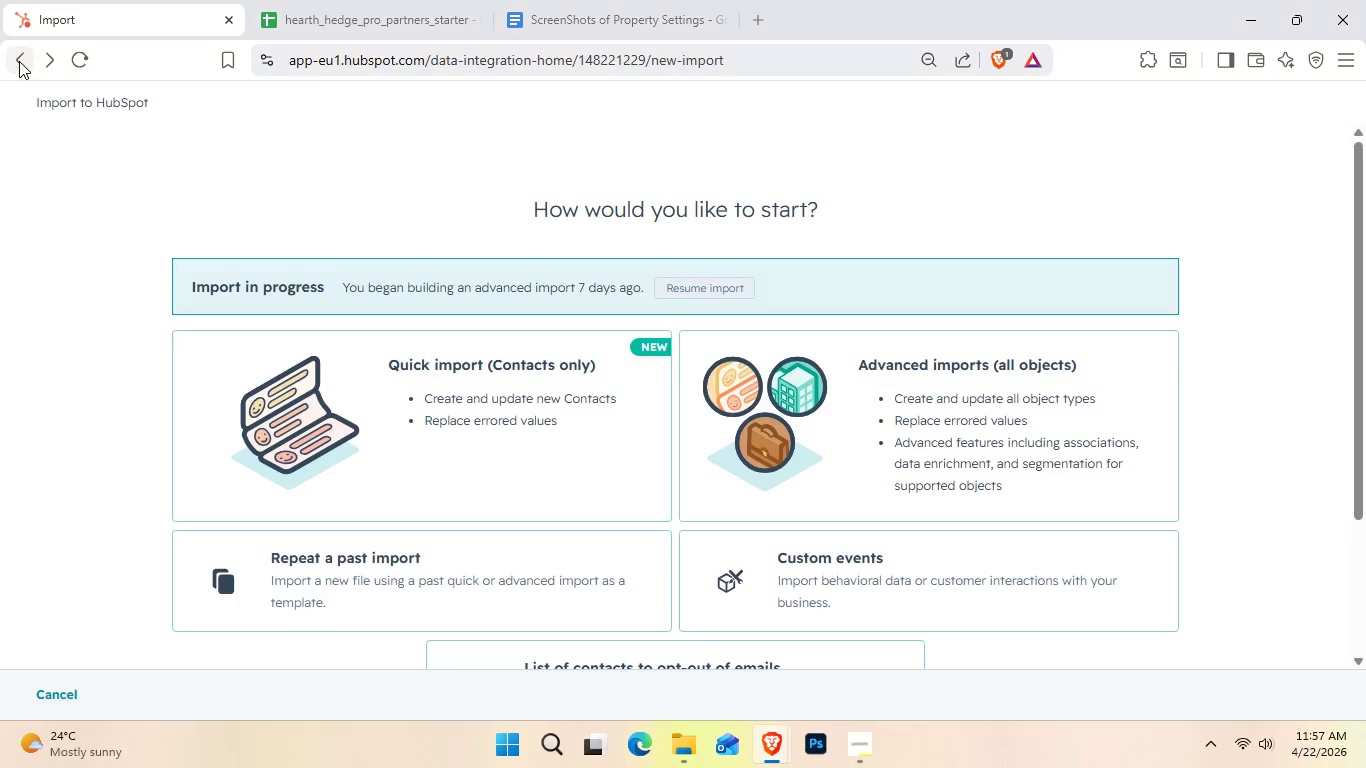 
left_click([19, 61])
 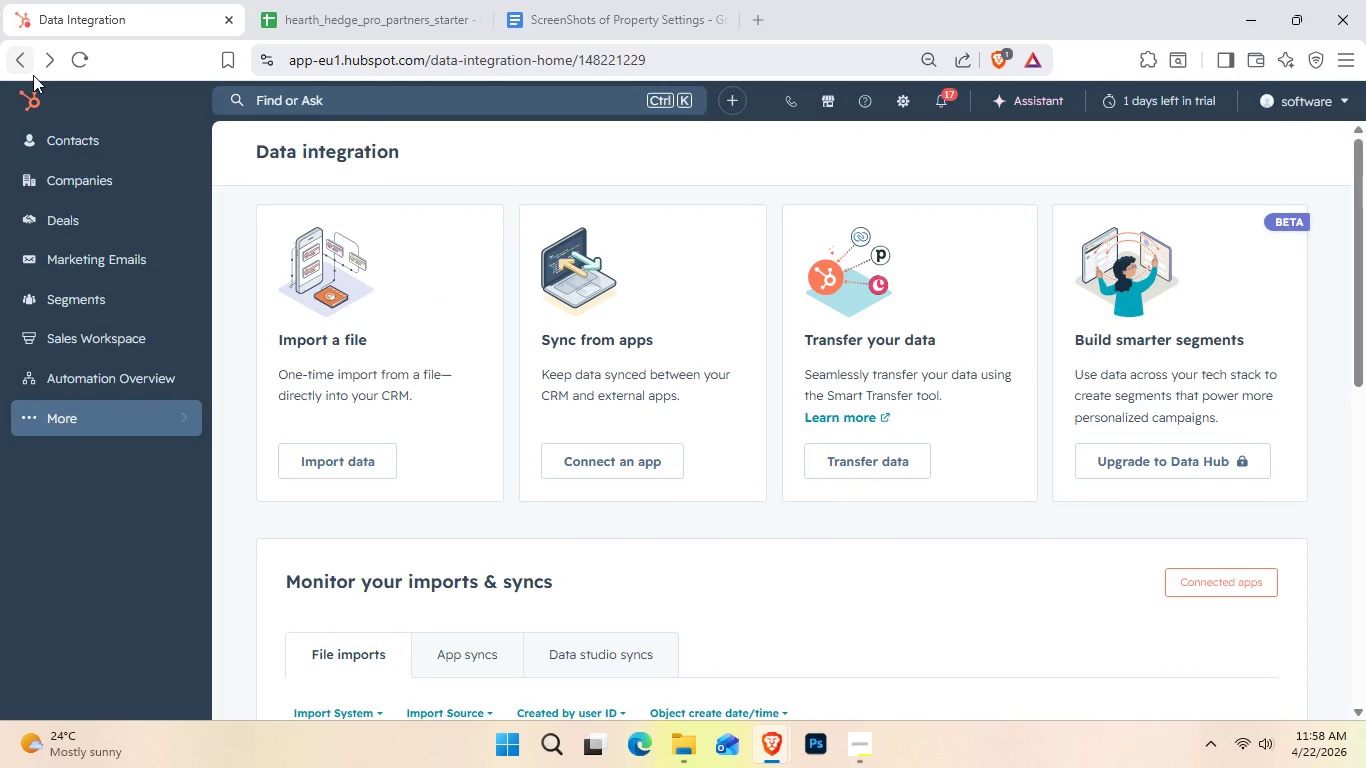 
left_click([139, 413])
 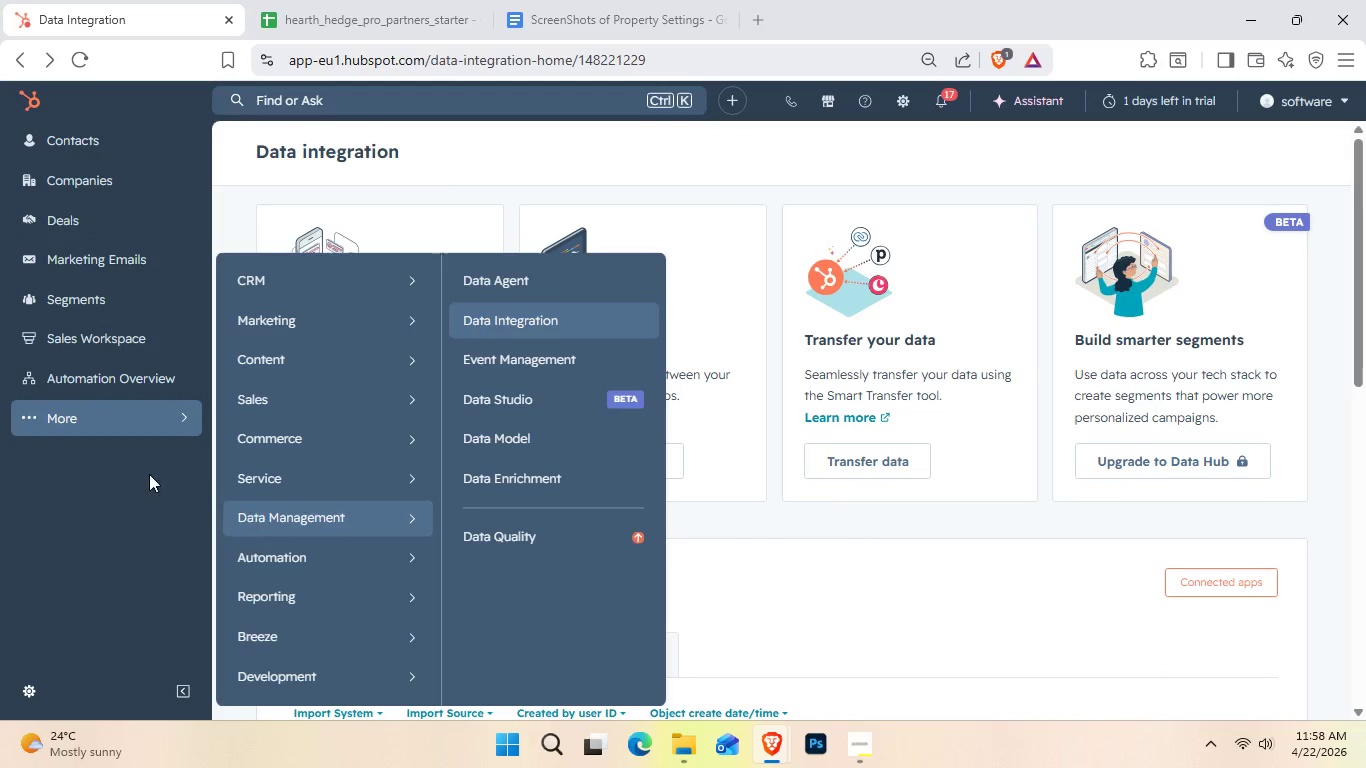 
mouse_move([303, 512])
 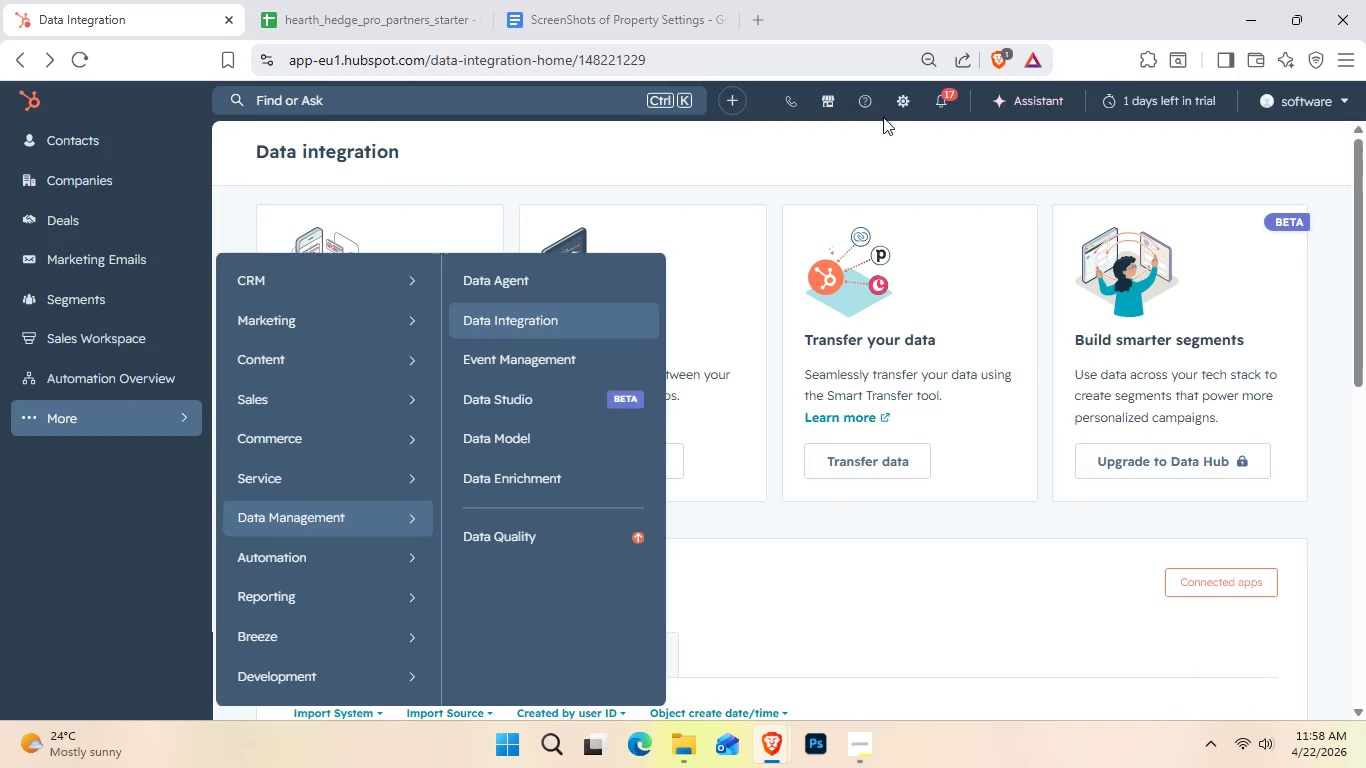 
left_click([905, 108])
 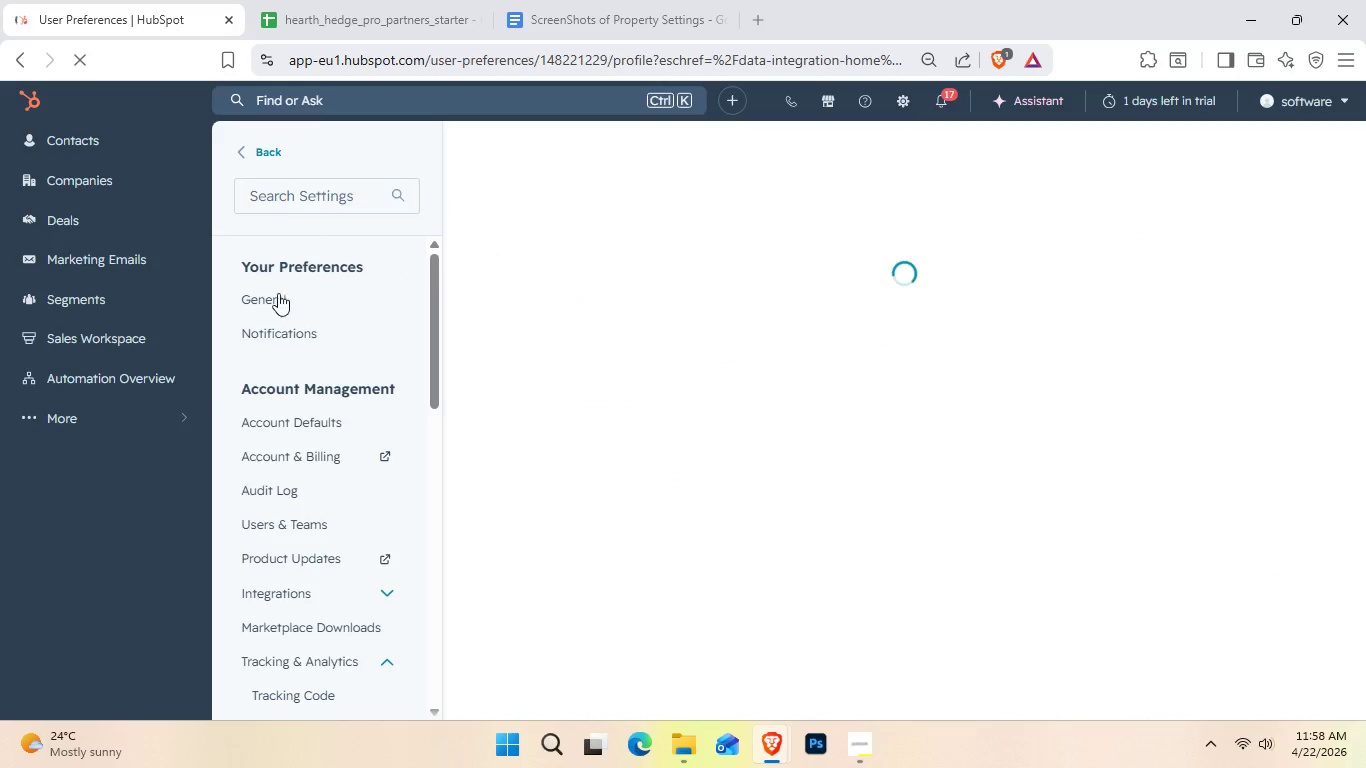 
left_click([147, 428])
 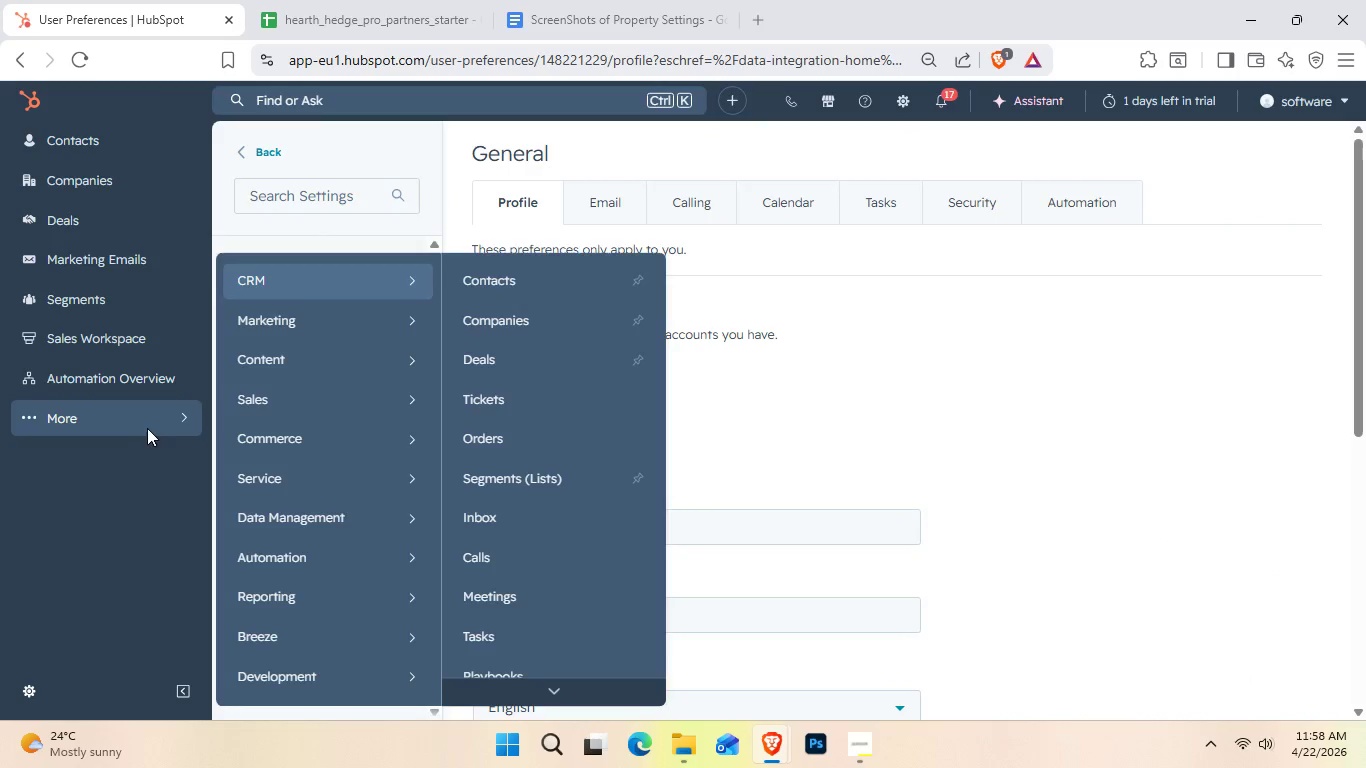 
left_click([147, 428])
 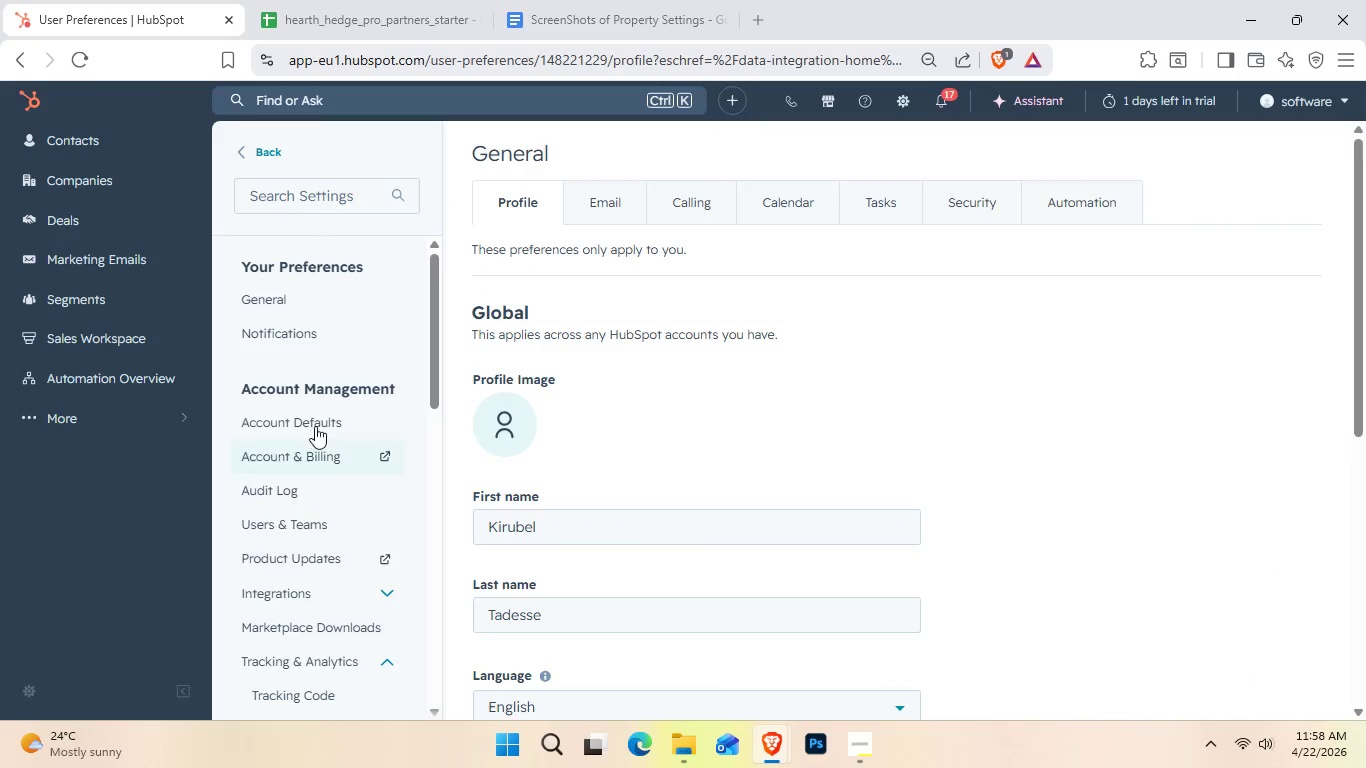 
scroll: coordinate [319, 432], scroll_direction: down, amount: 3.0
 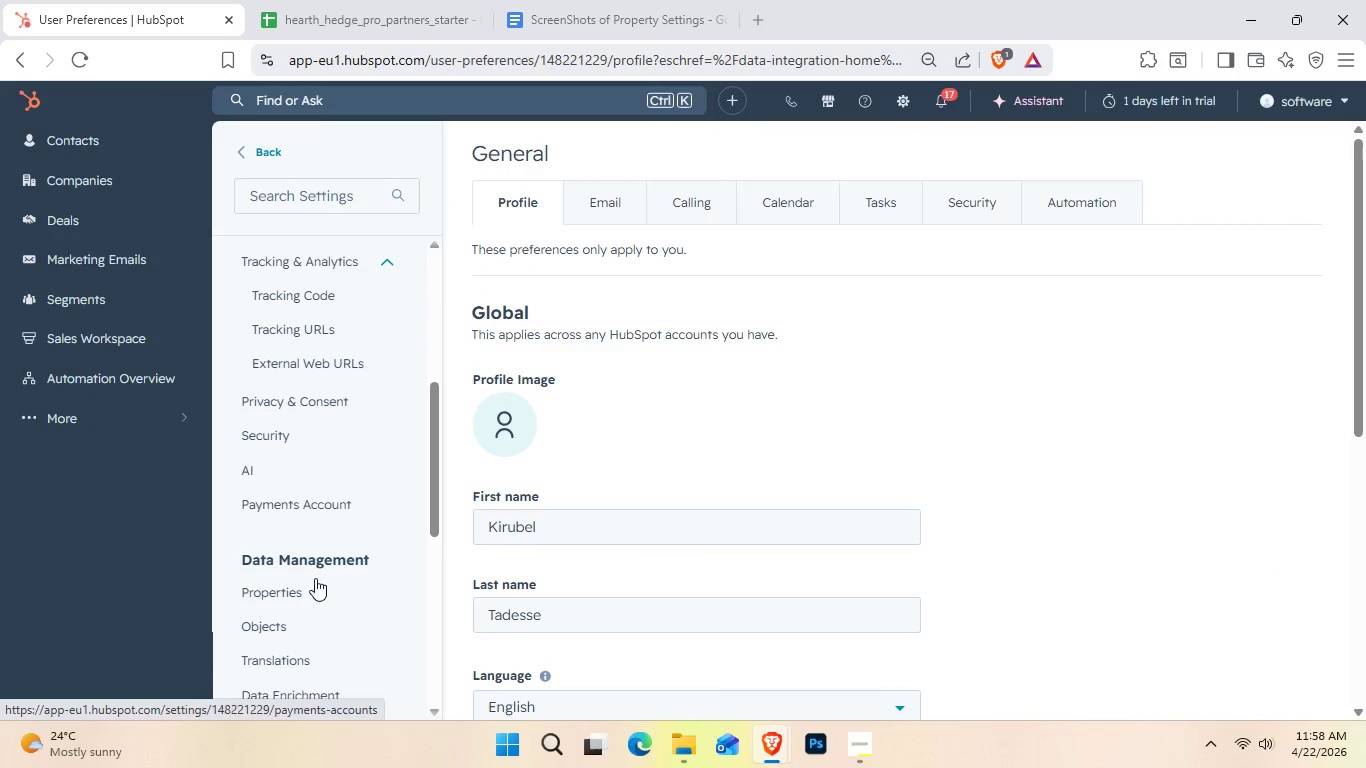 
left_click([312, 589])
 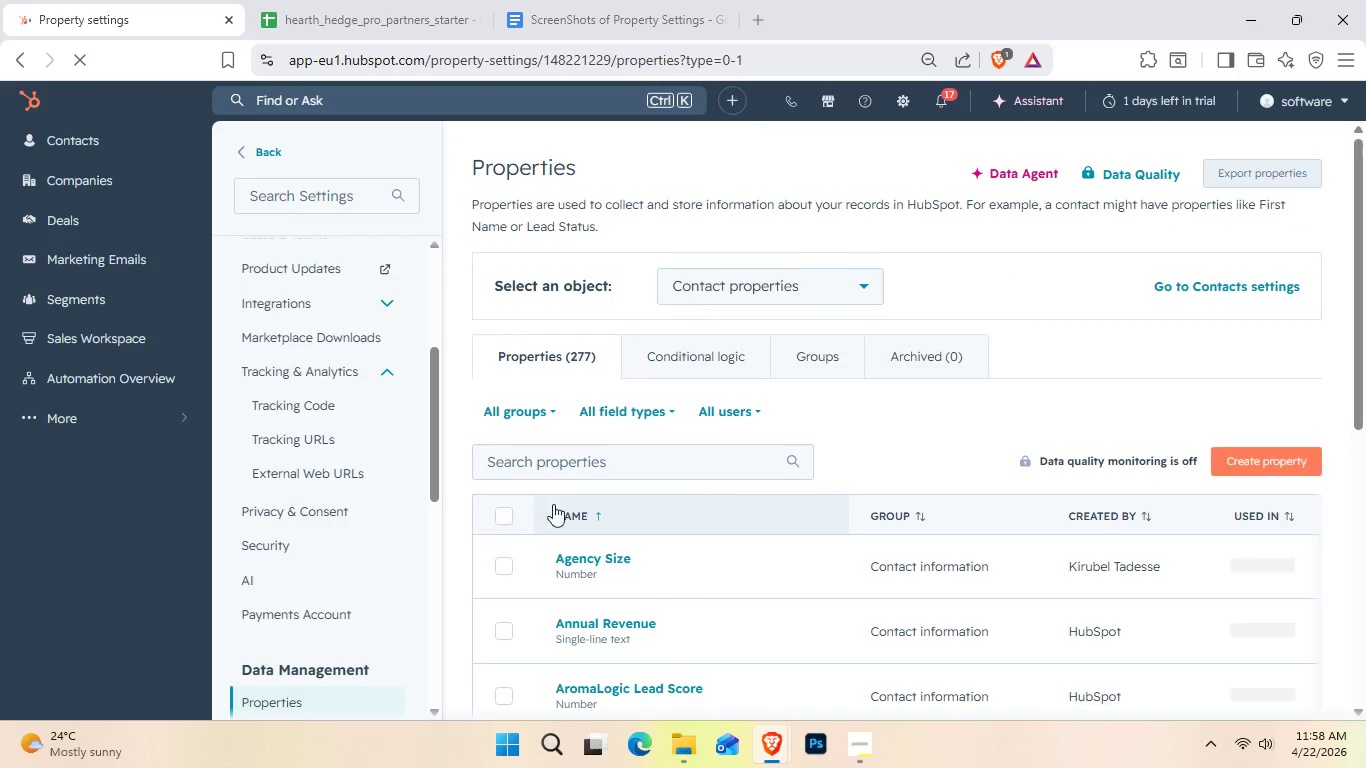 
left_click([587, 458])
 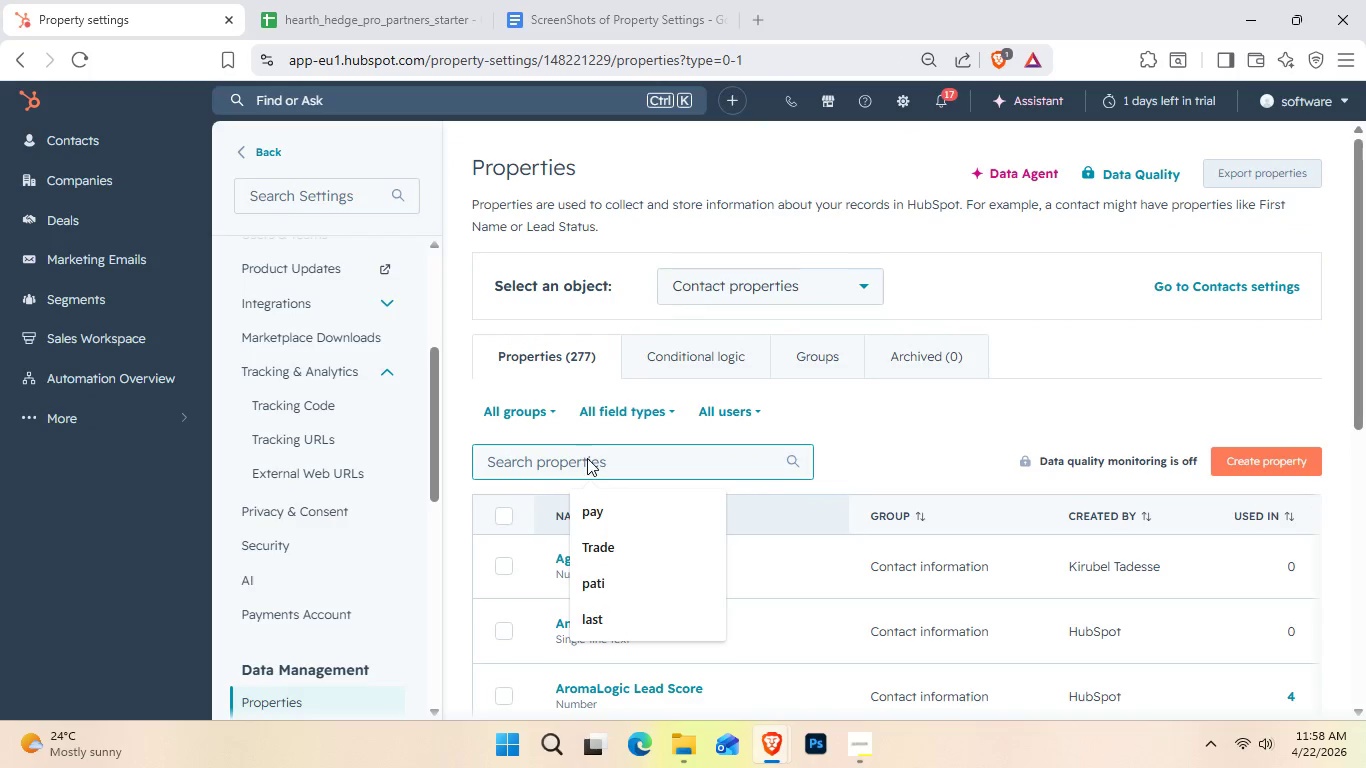 
type(tra)
 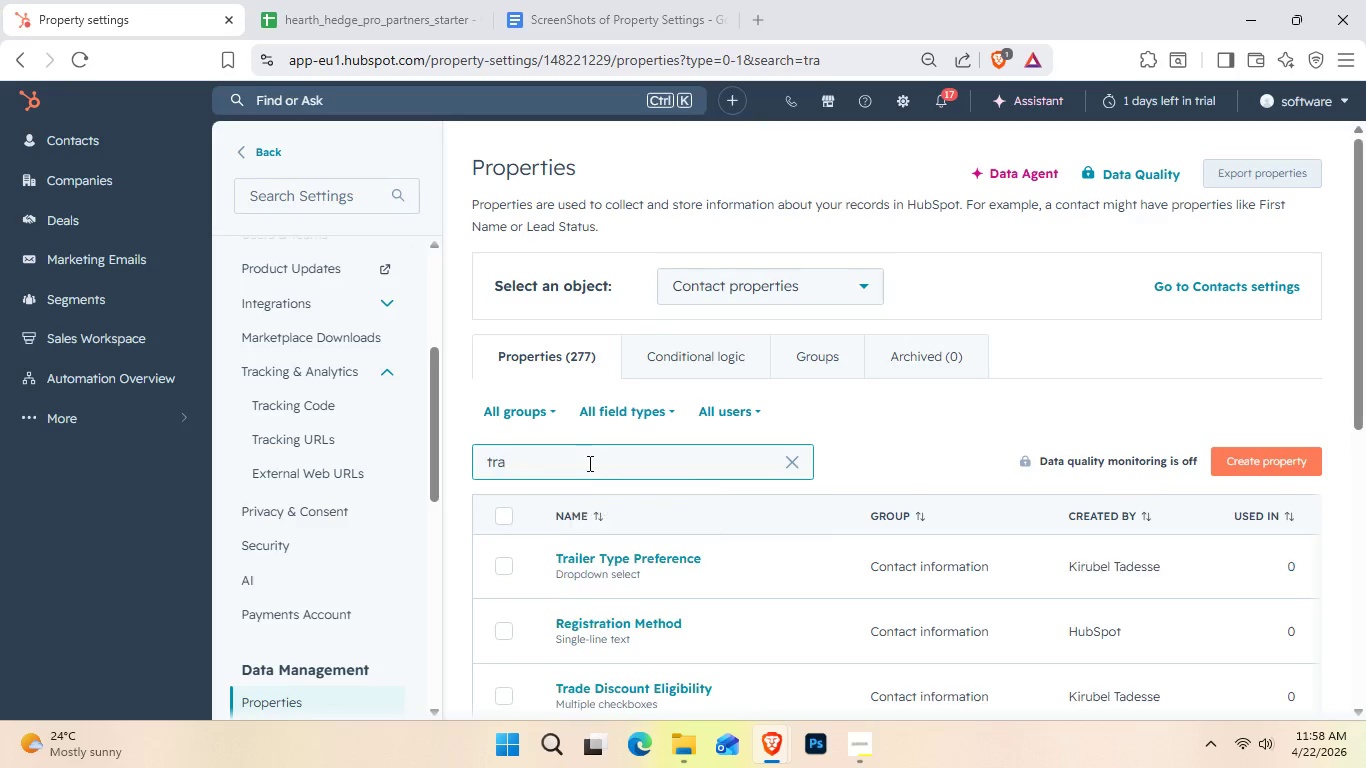 
key(D)
 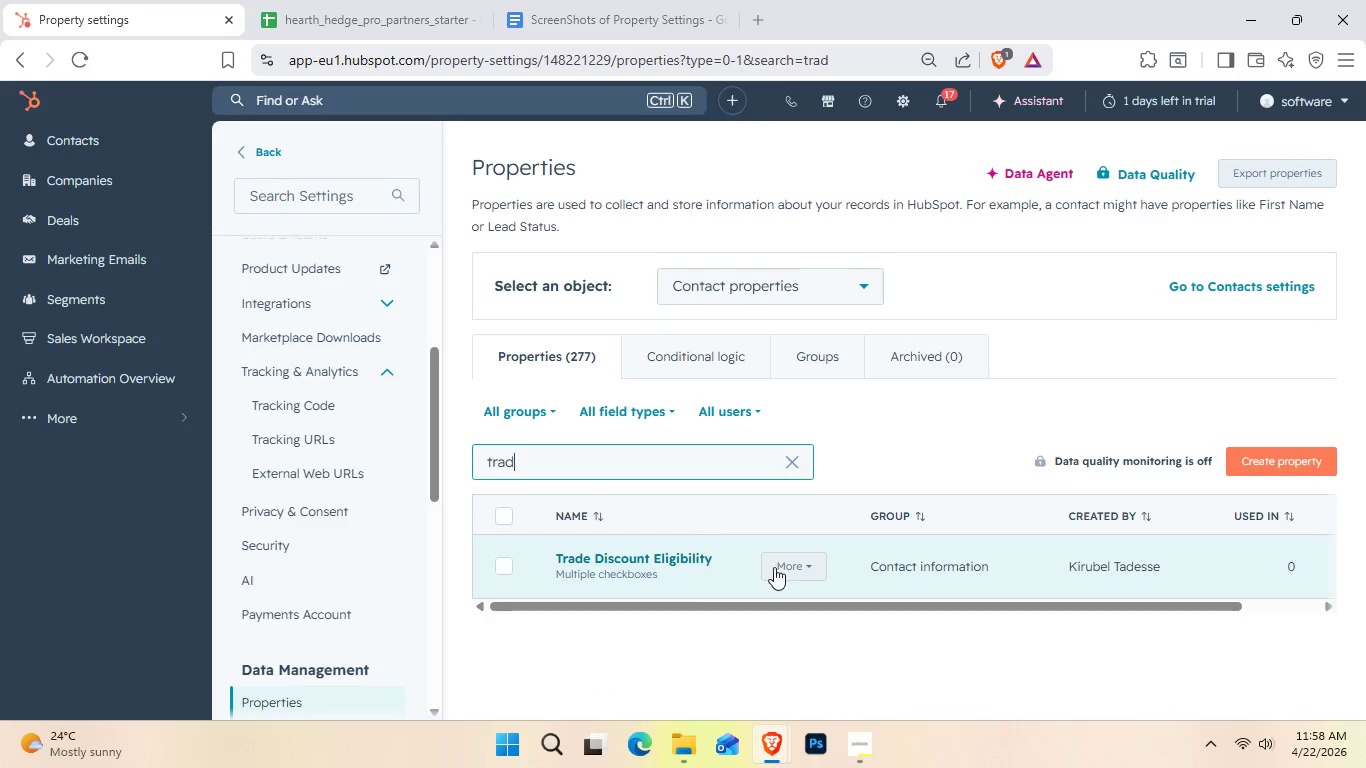 
left_click([621, 555])
 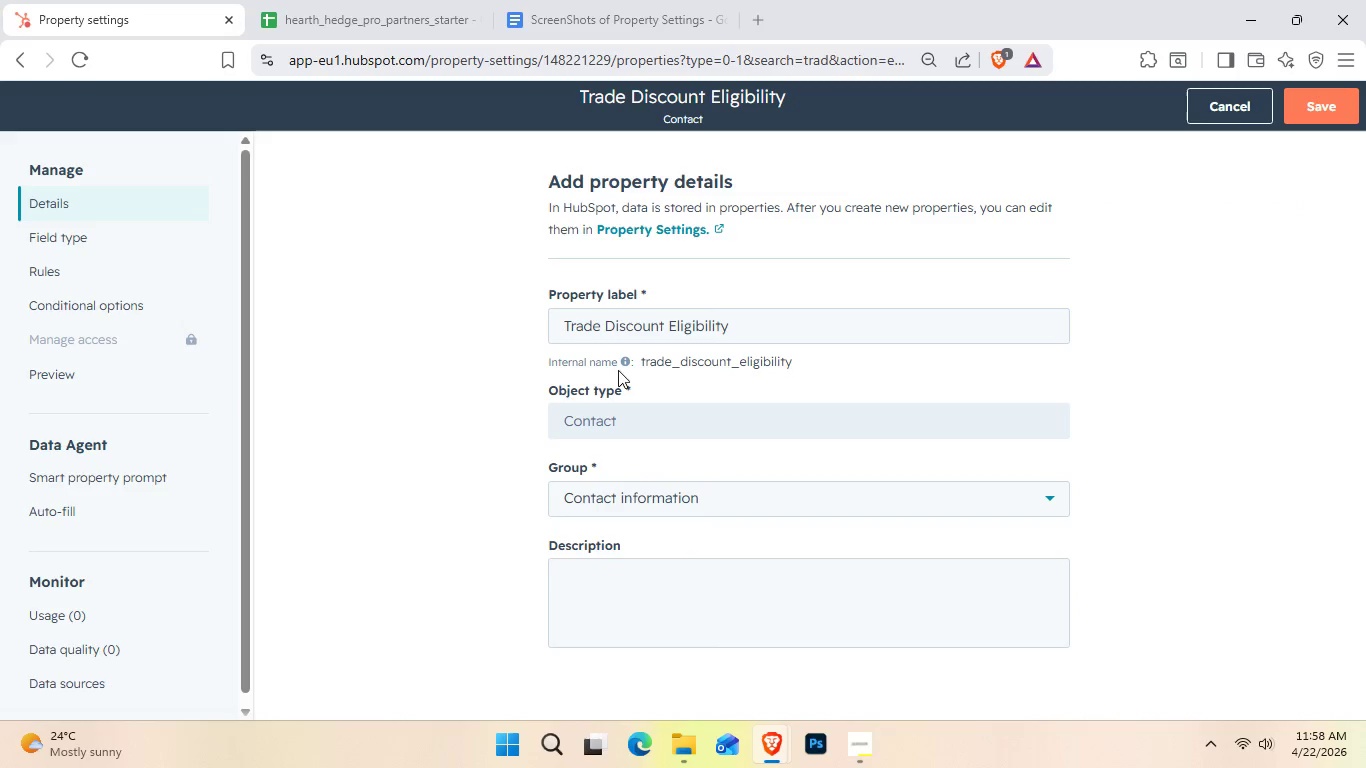 
left_click([90, 233])
 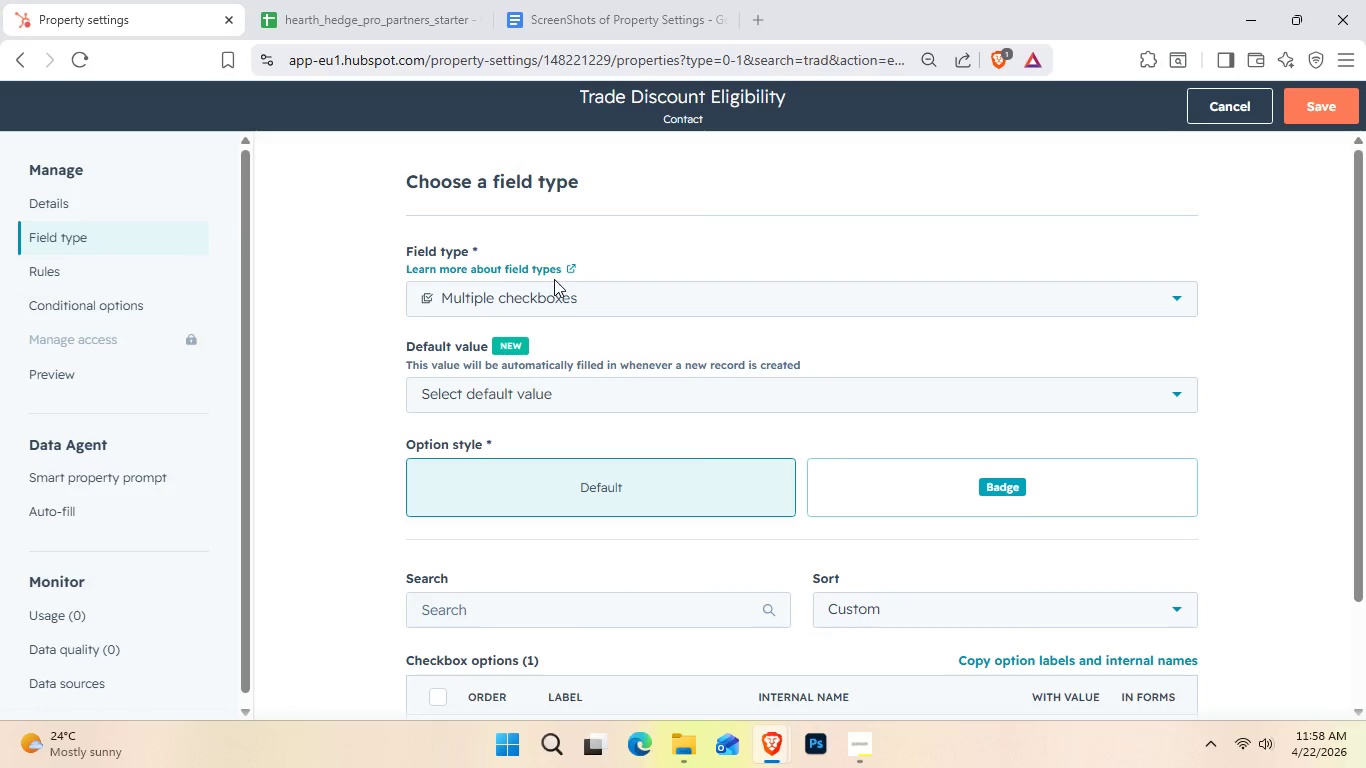 
left_click([565, 293])
 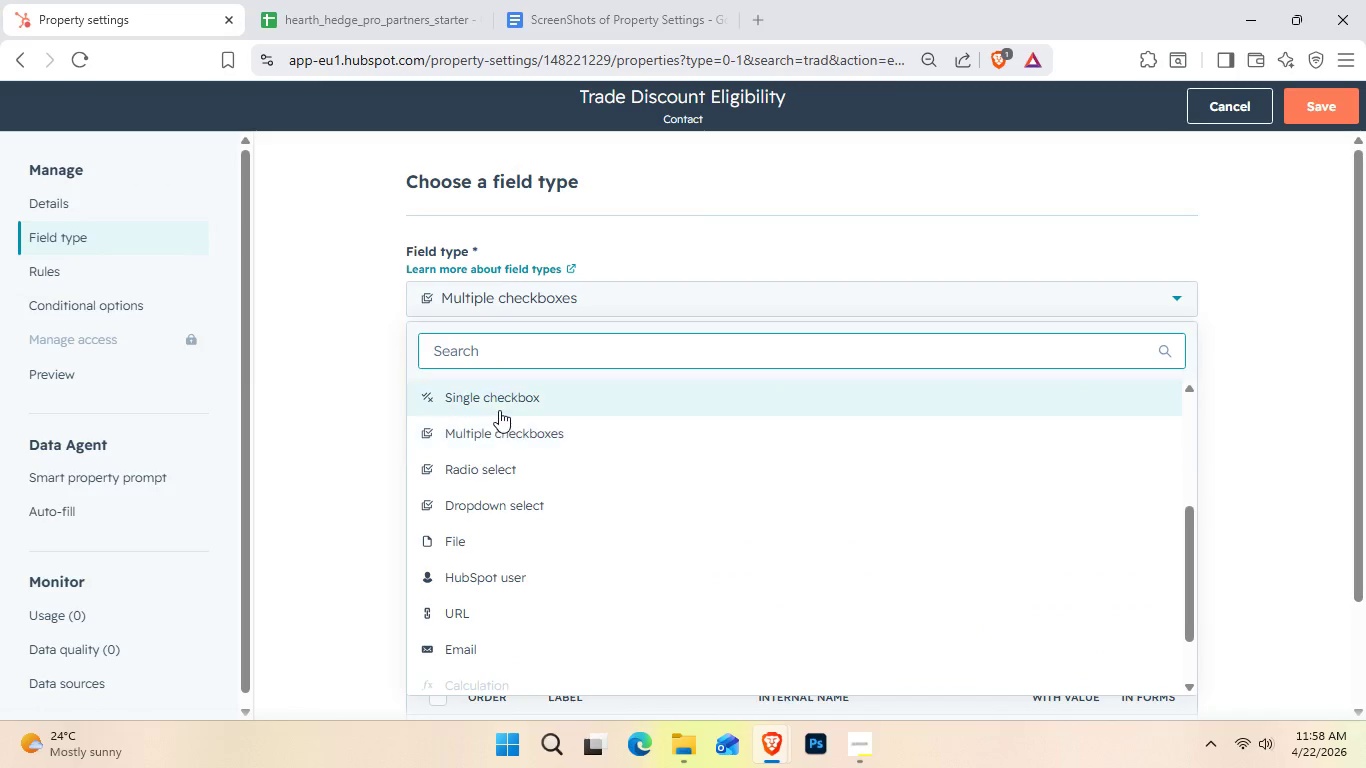 
left_click([498, 407])
 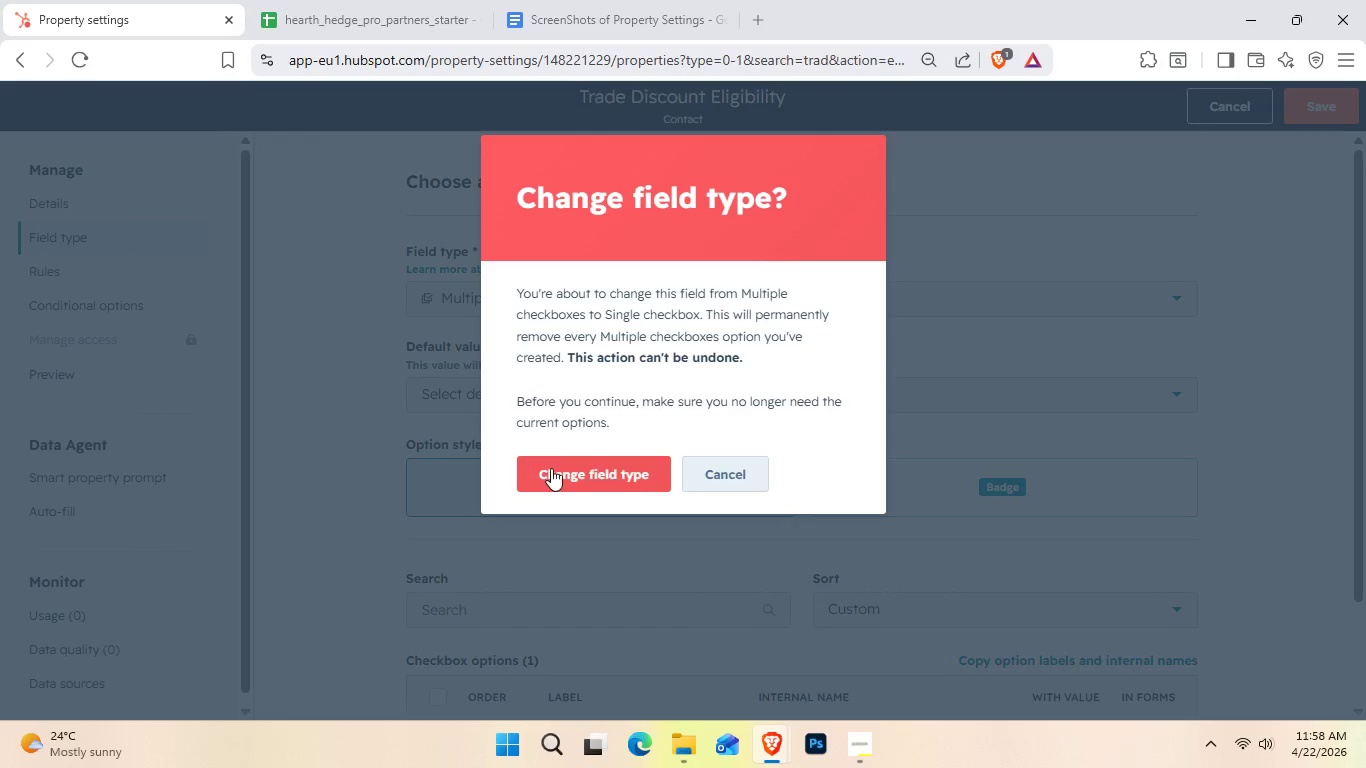 
left_click([552, 469])
 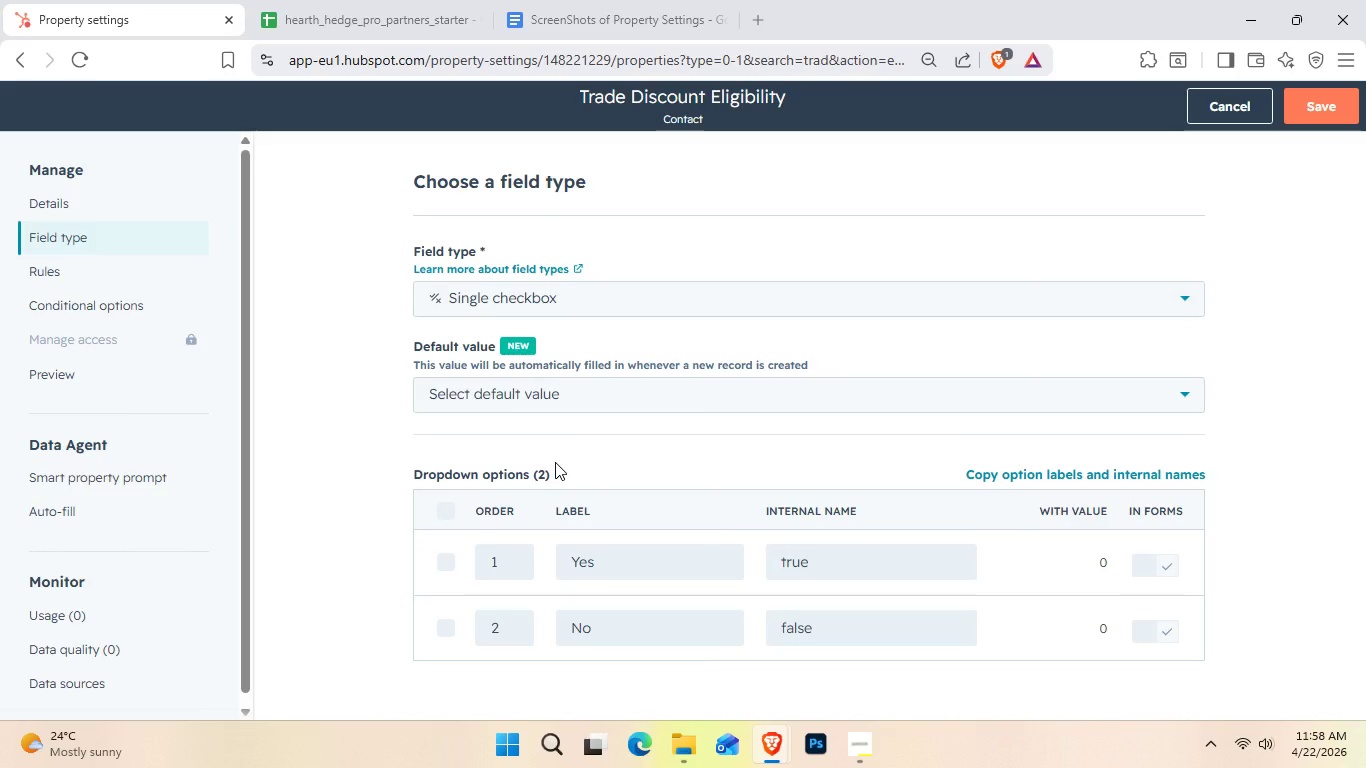 
wait(6.84)
 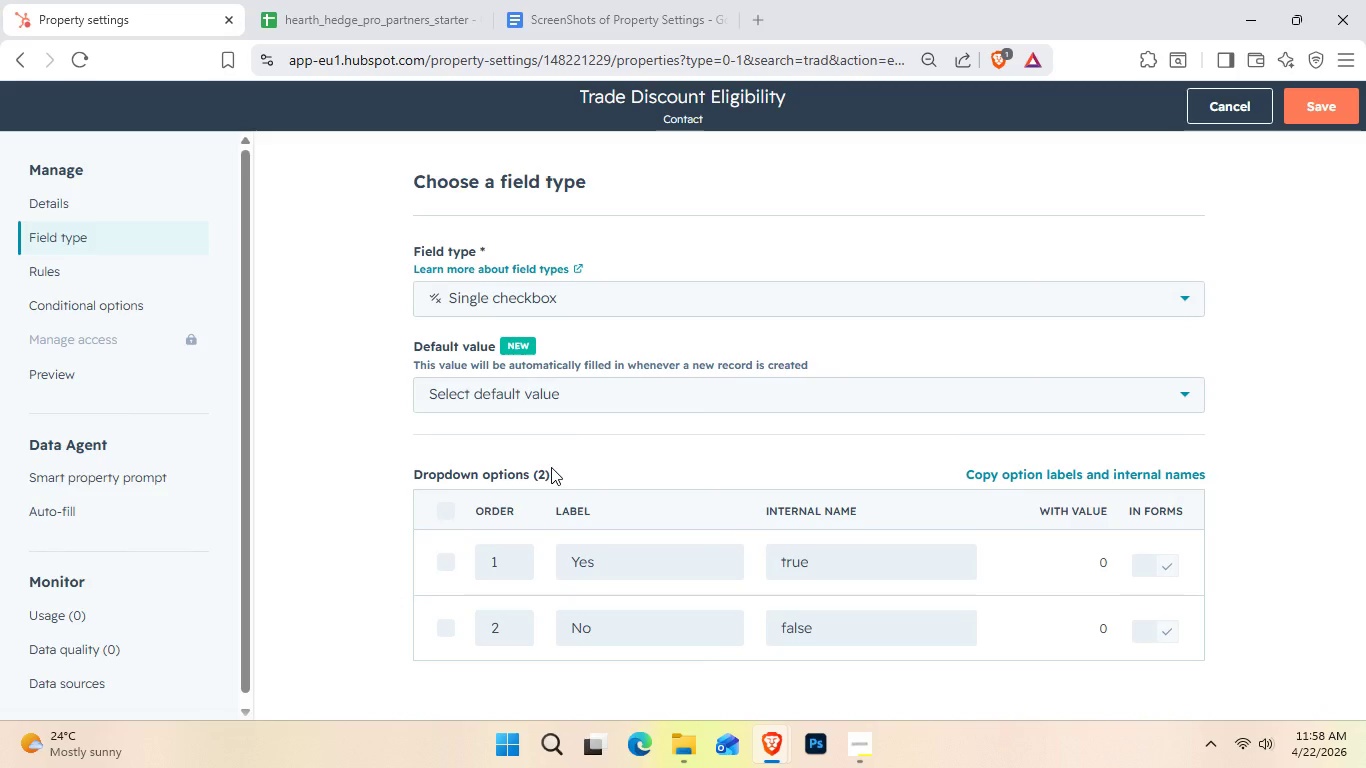 
left_click([1329, 116])
 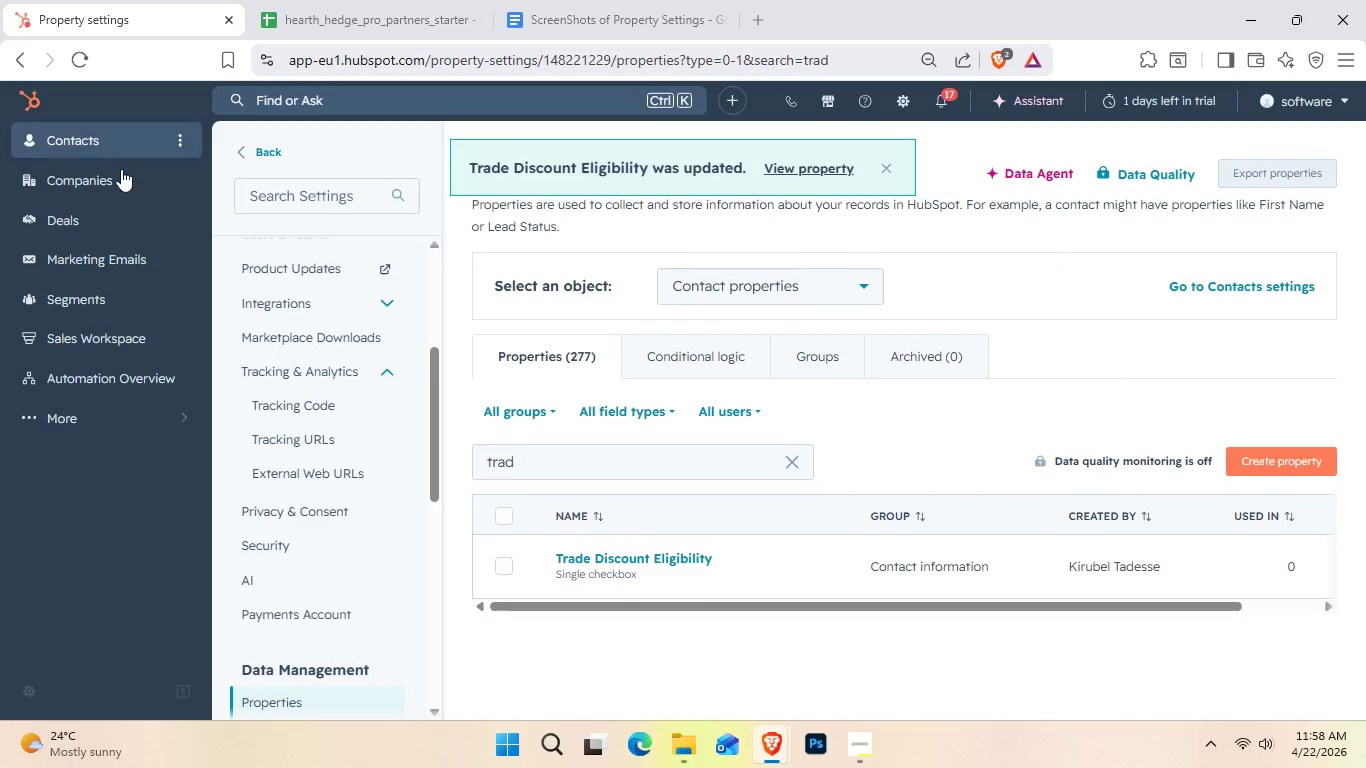 
left_click([104, 146])
 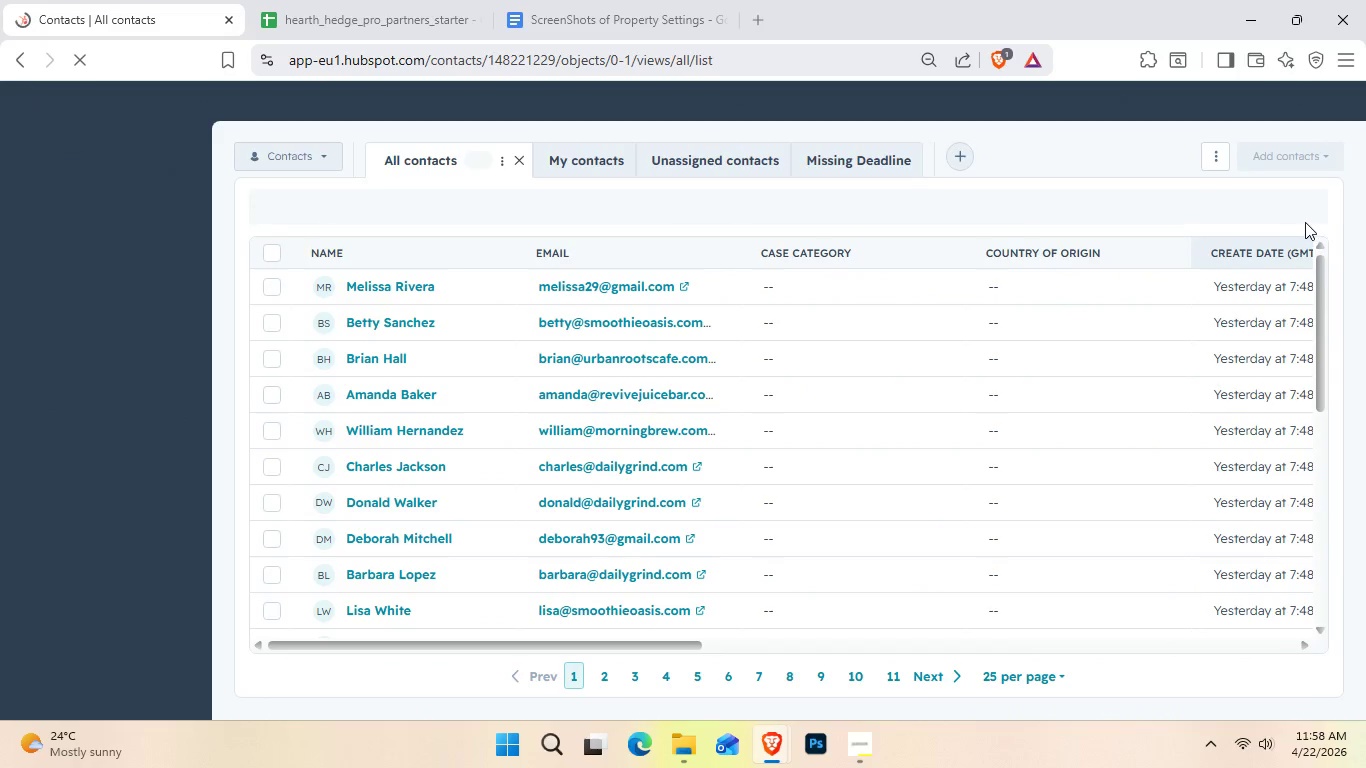 
wait(6.08)
 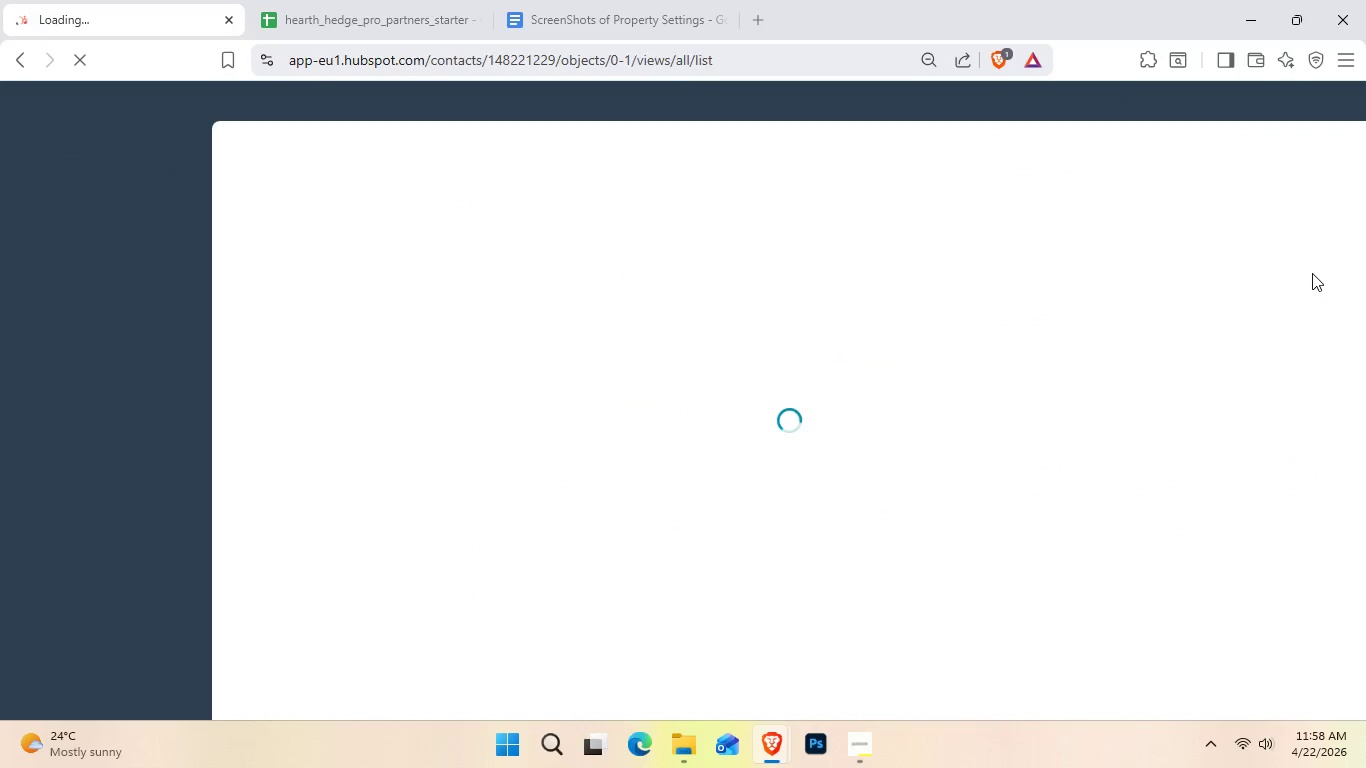 
left_click([1305, 161])
 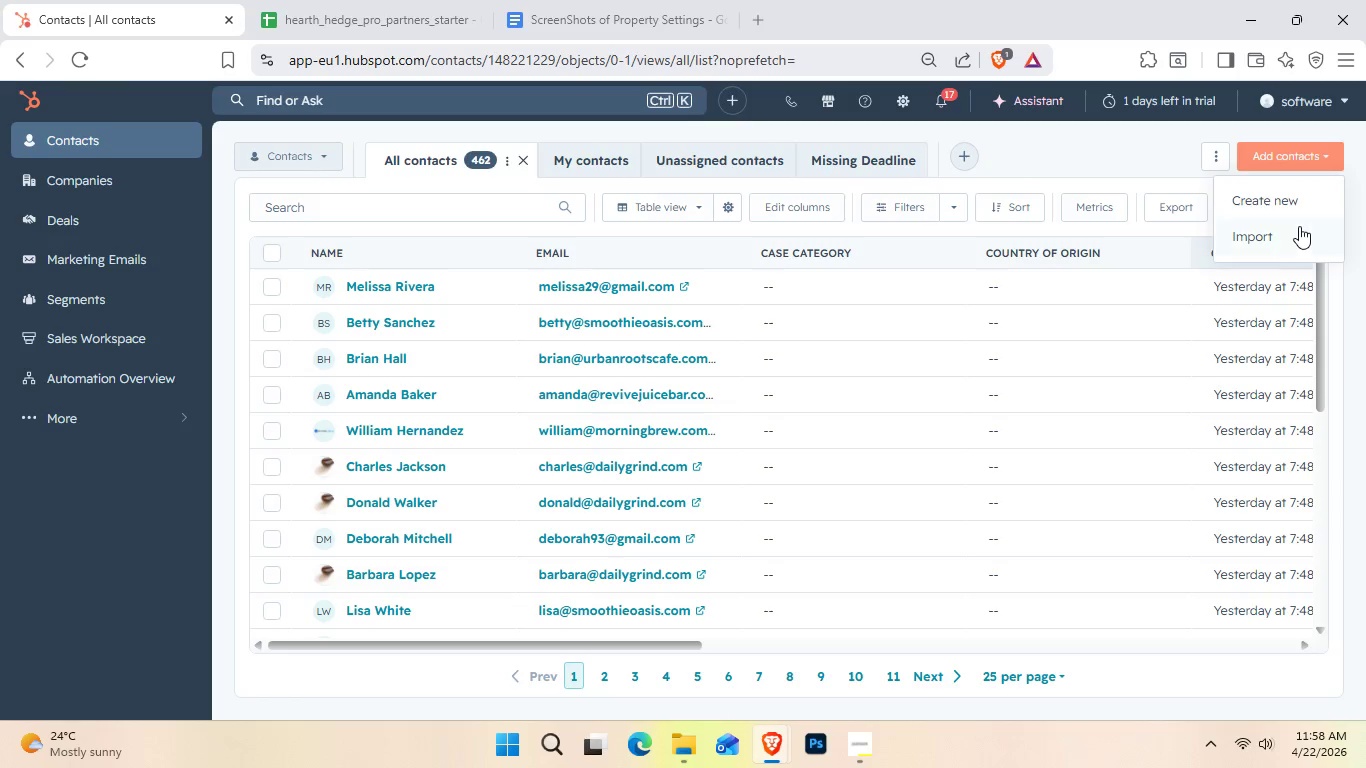 
left_click([1299, 226])
 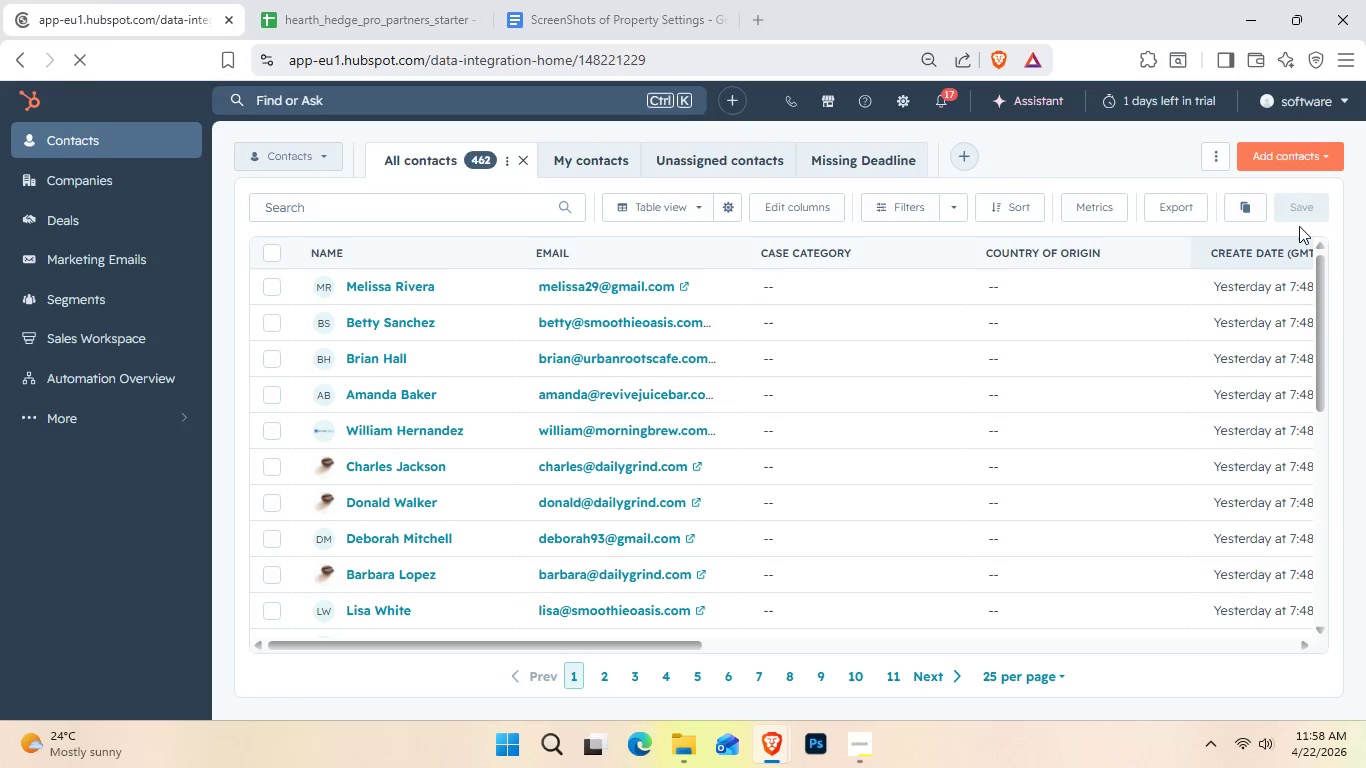 
mouse_move([1271, 254])
 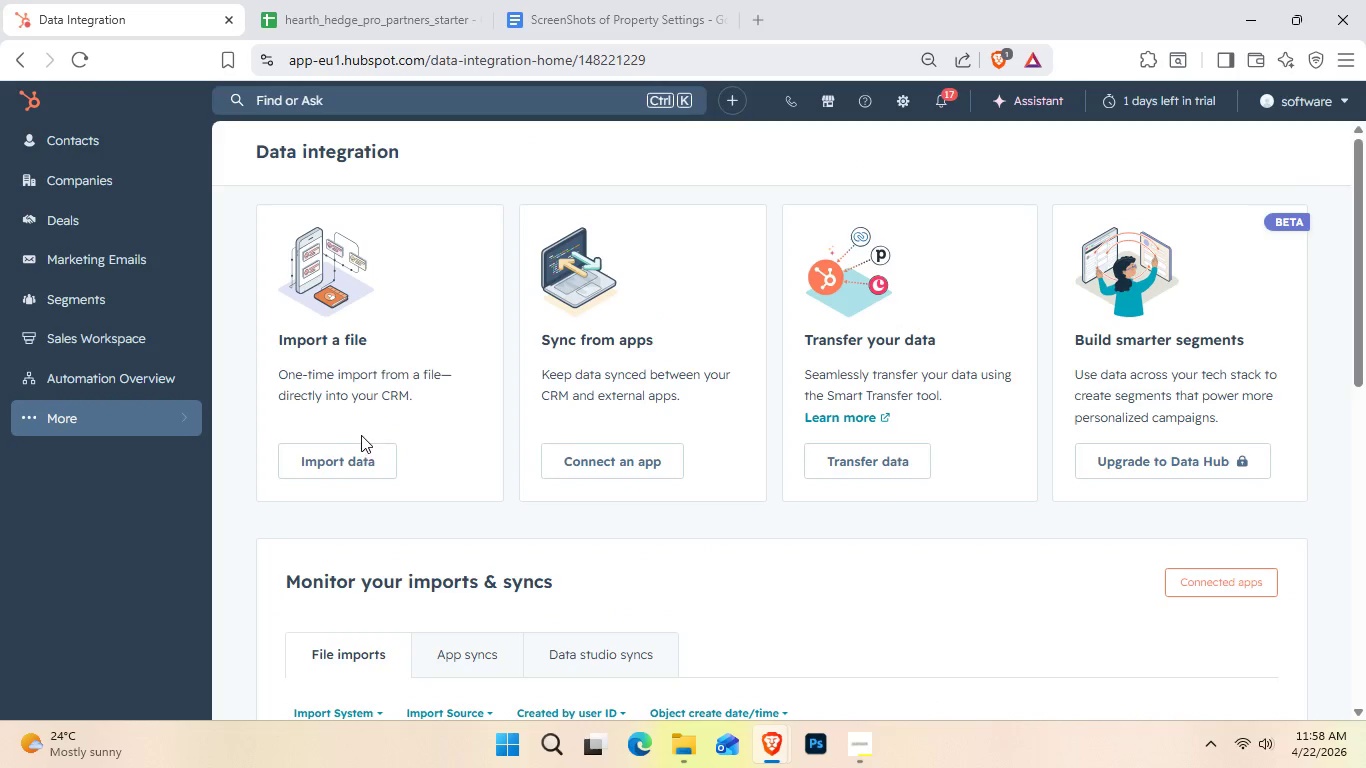 
left_click([343, 457])
 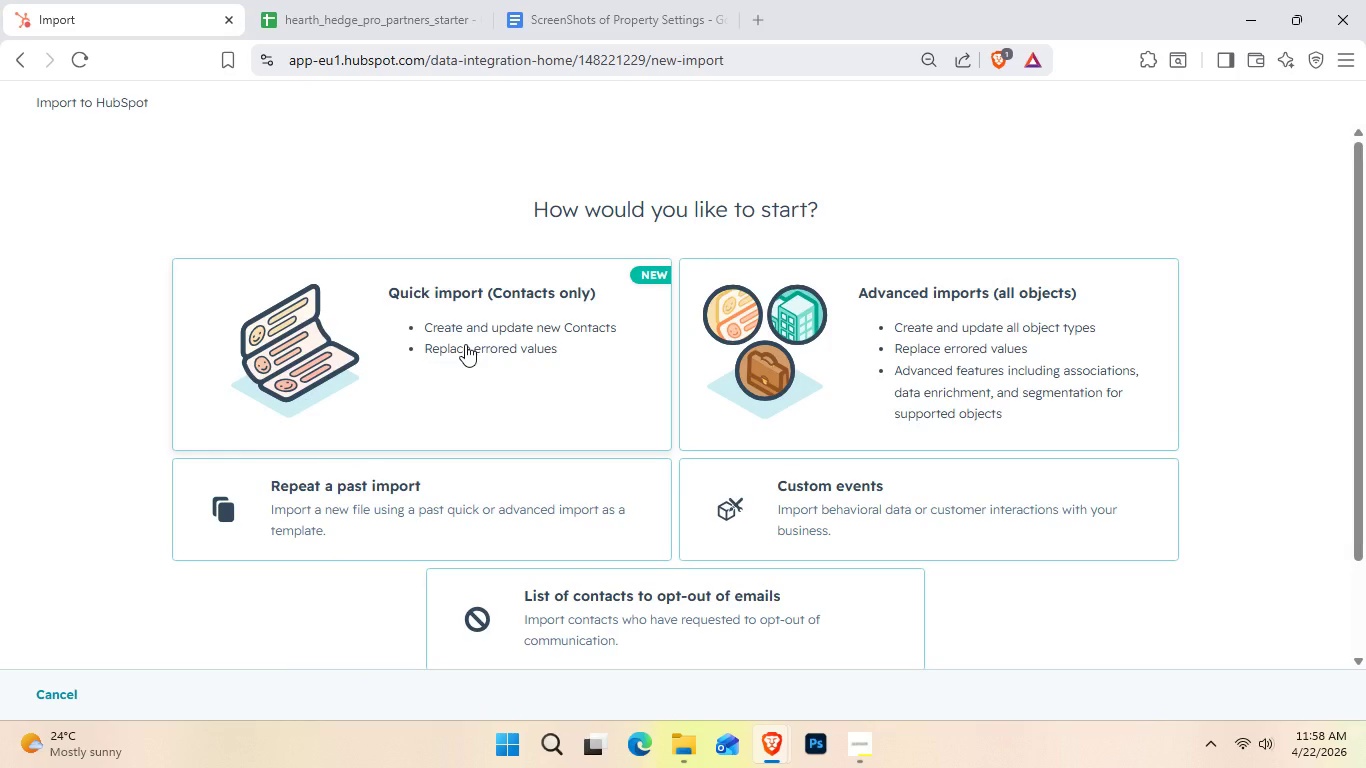 
left_click([465, 344])
 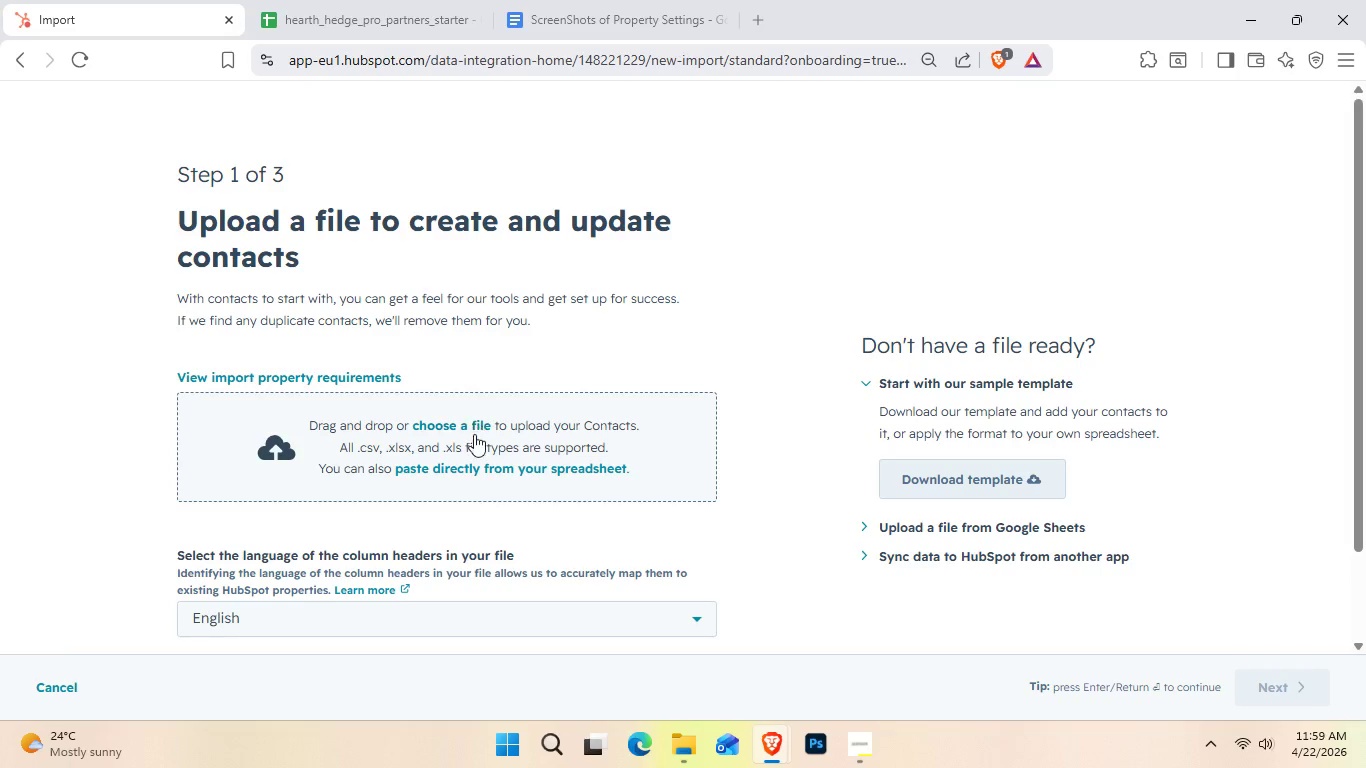 
left_click([473, 422])
 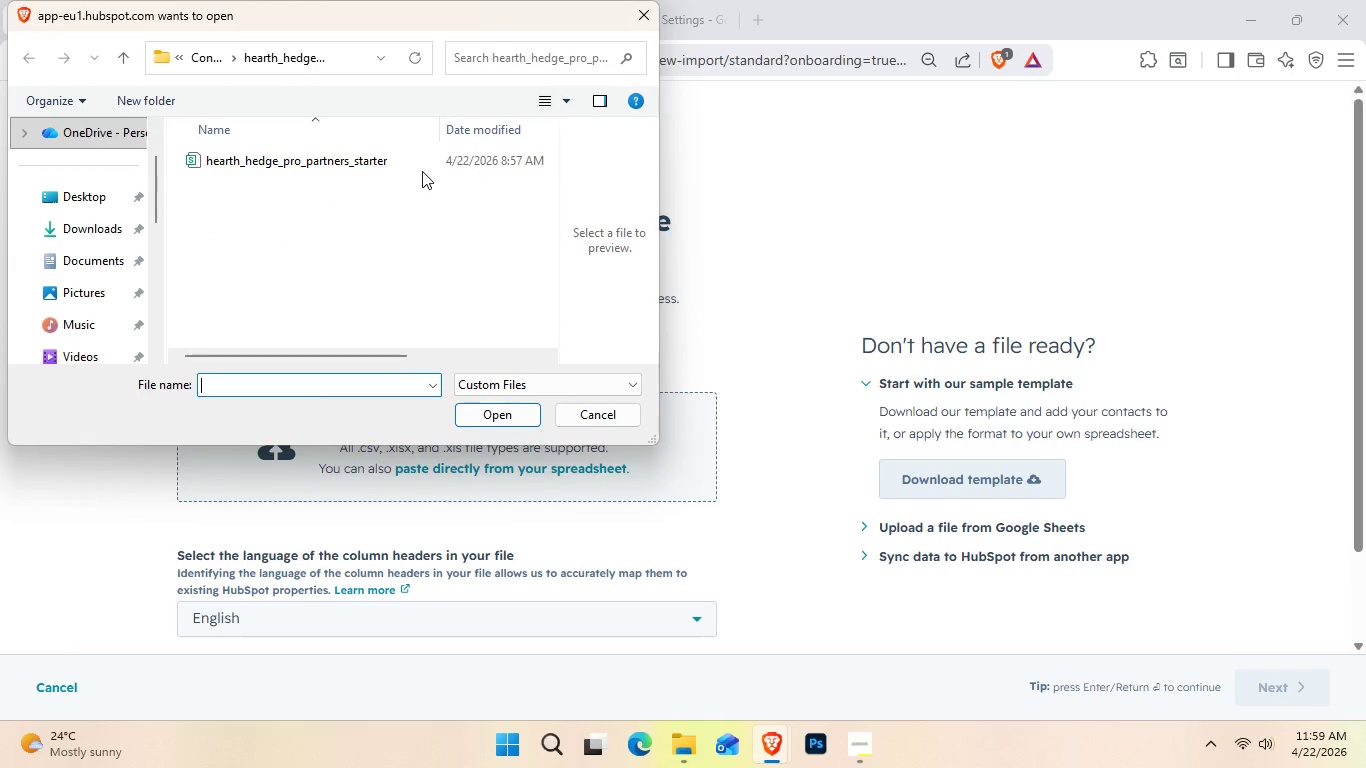 
left_click([423, 166])
 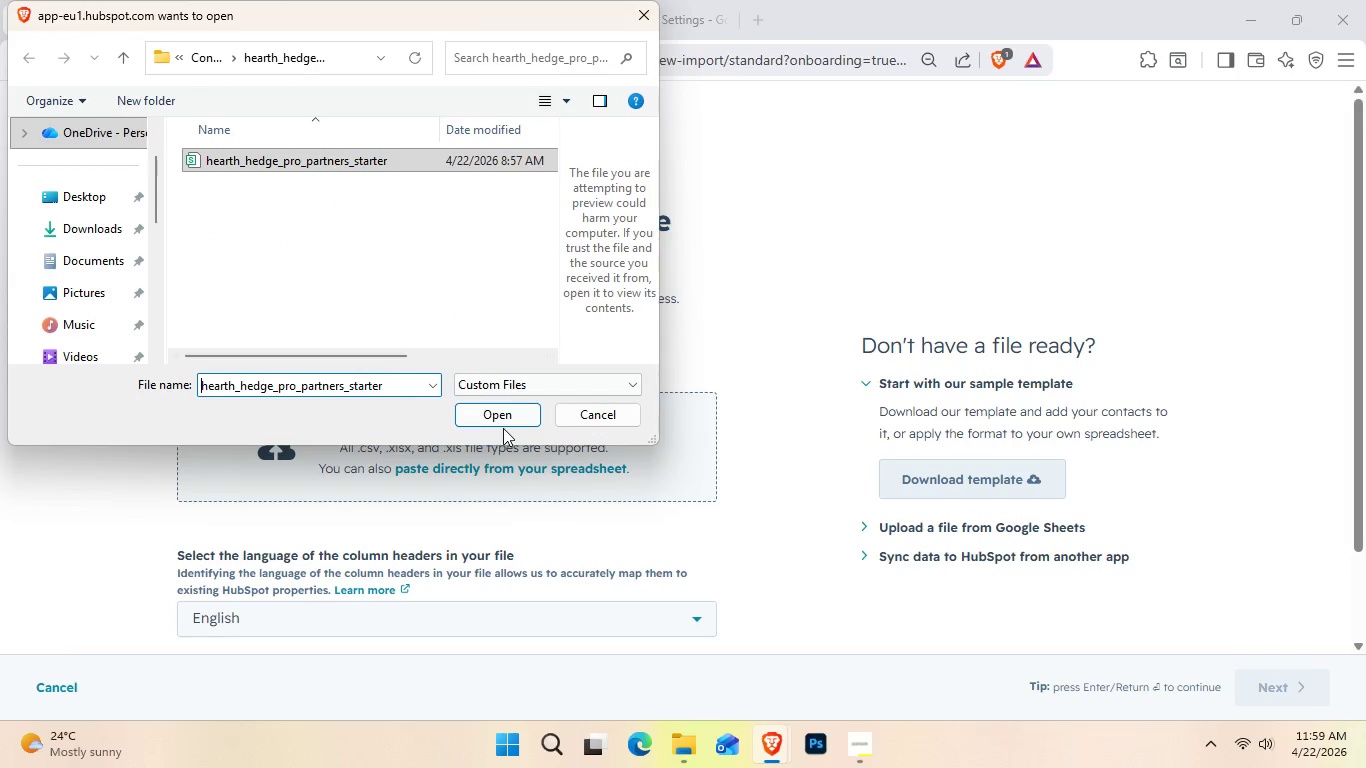 
double_click([507, 418])
 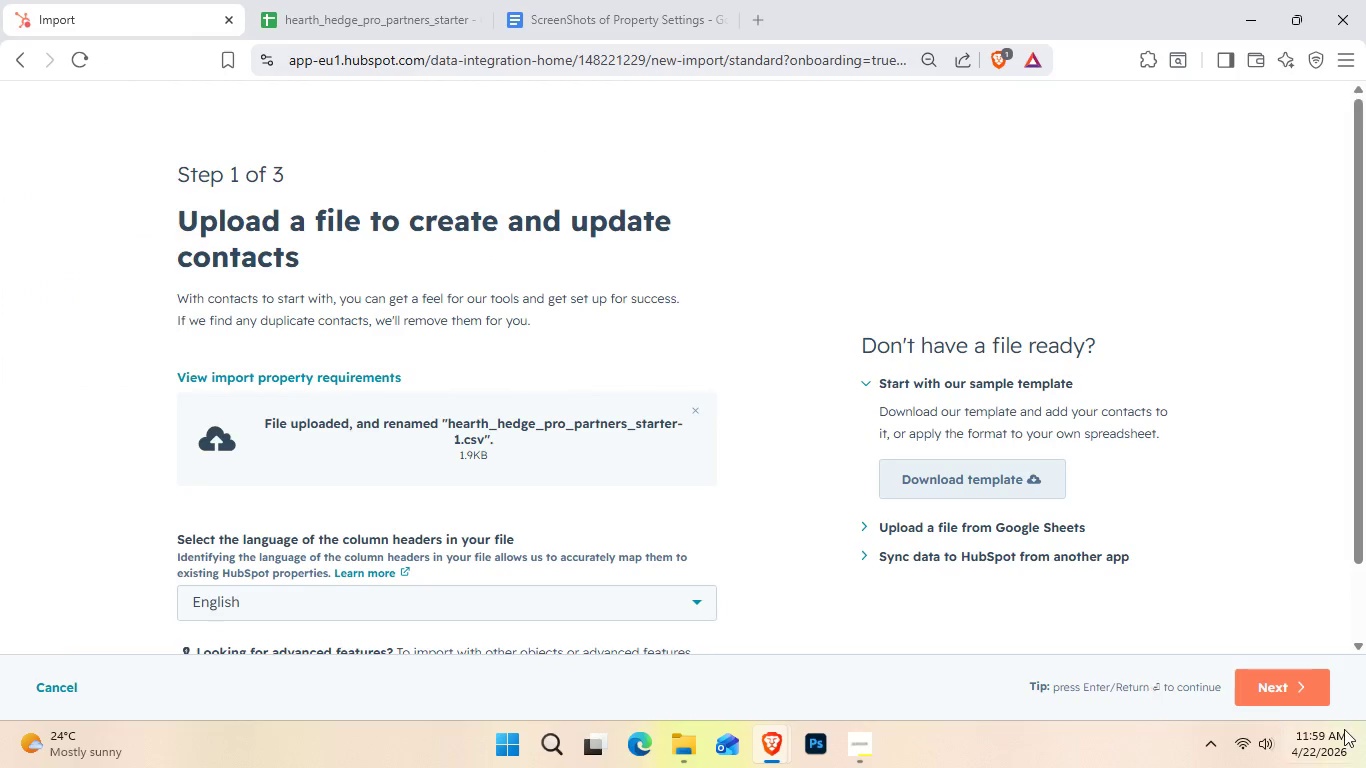 
left_click([1329, 692])
 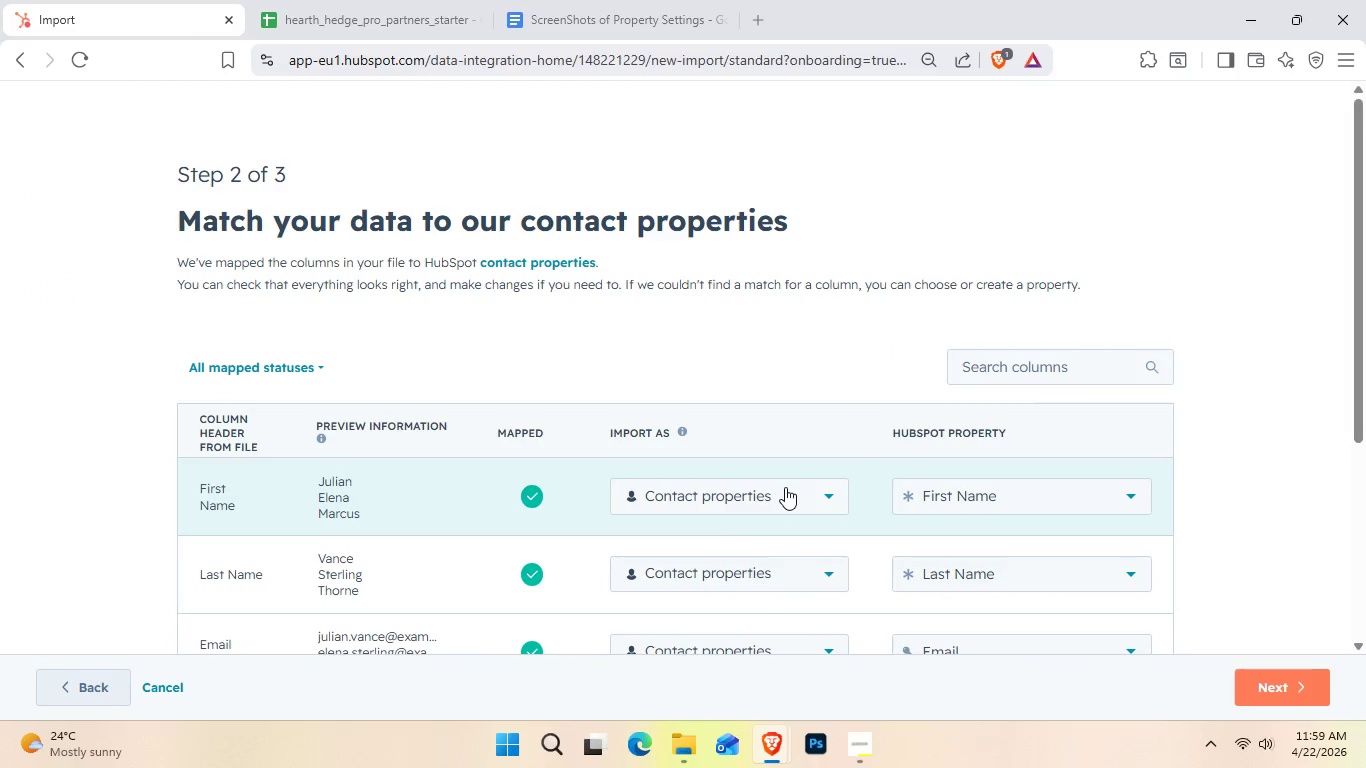 
scroll: coordinate [763, 493], scroll_direction: down, amount: 4.0
 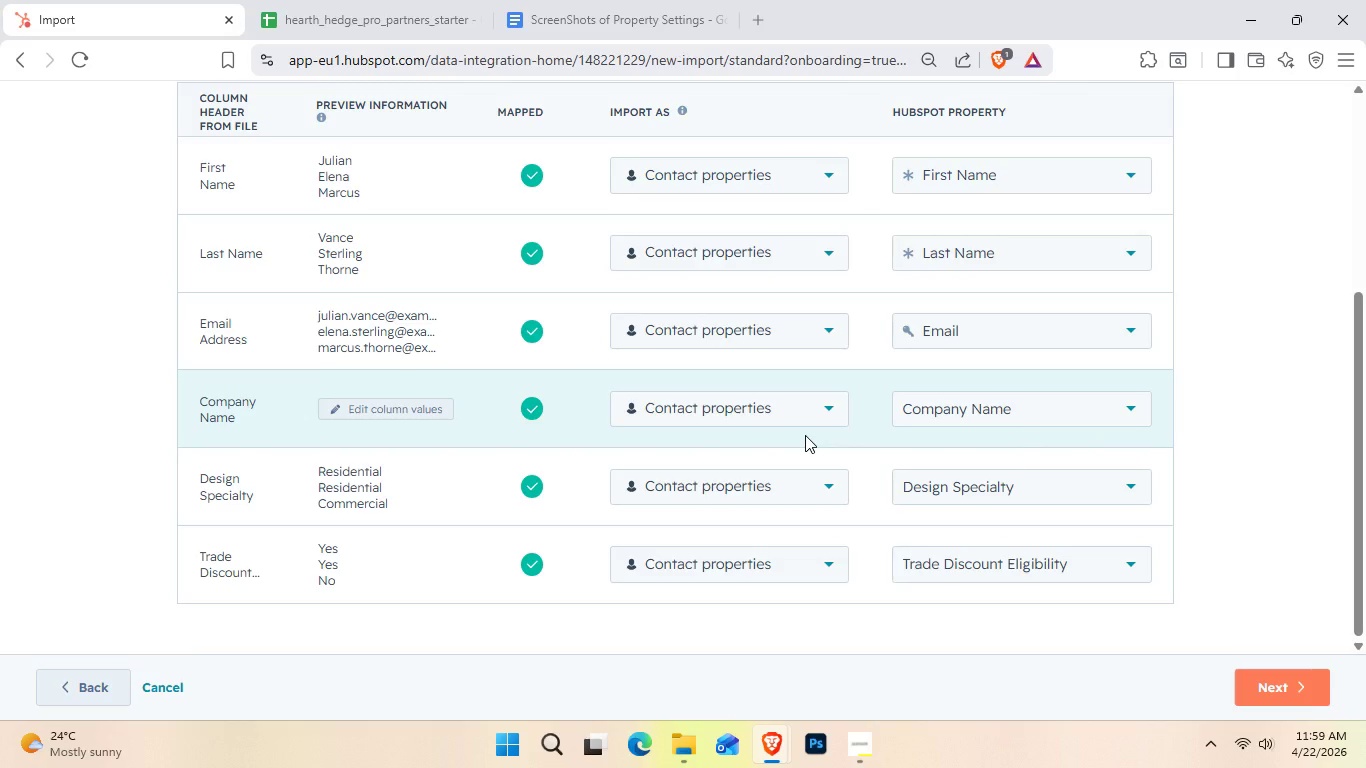 
wait(27.83)
 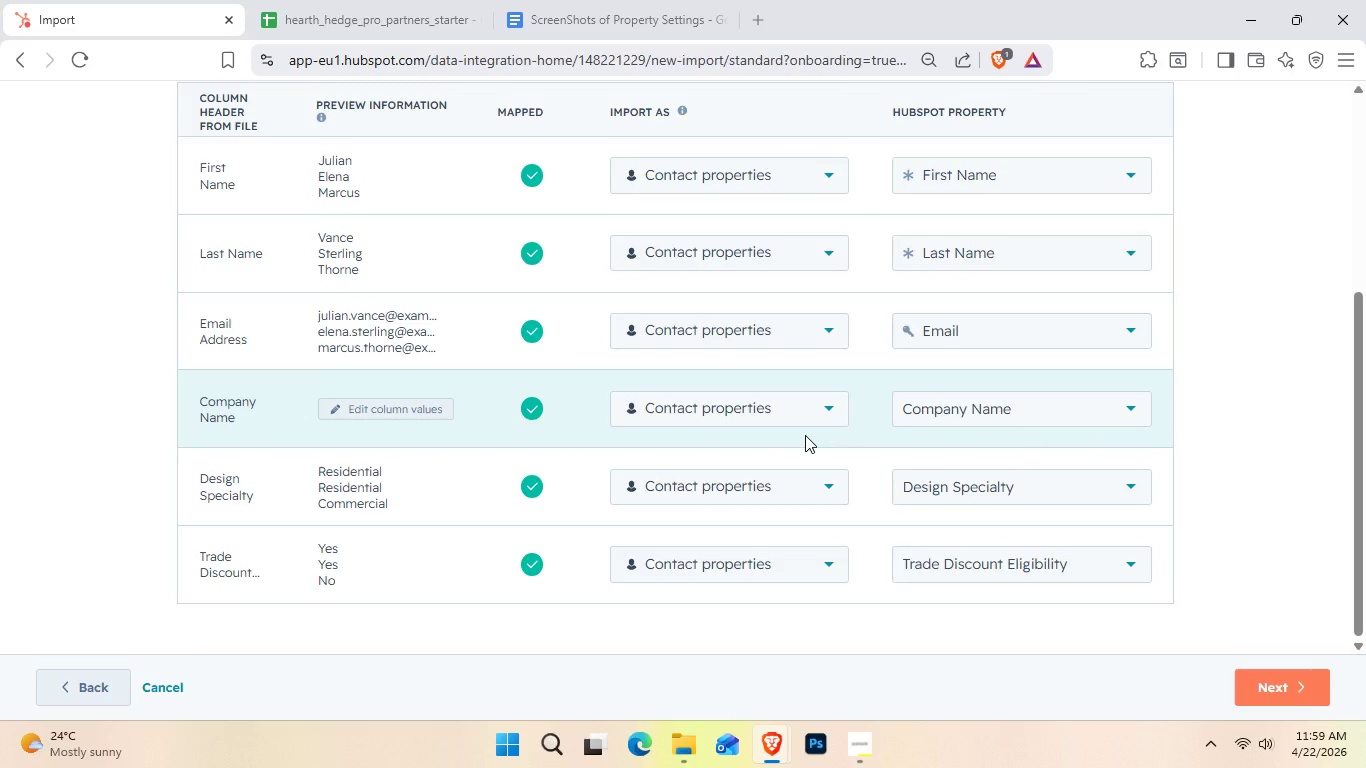 
left_click([561, 0])
 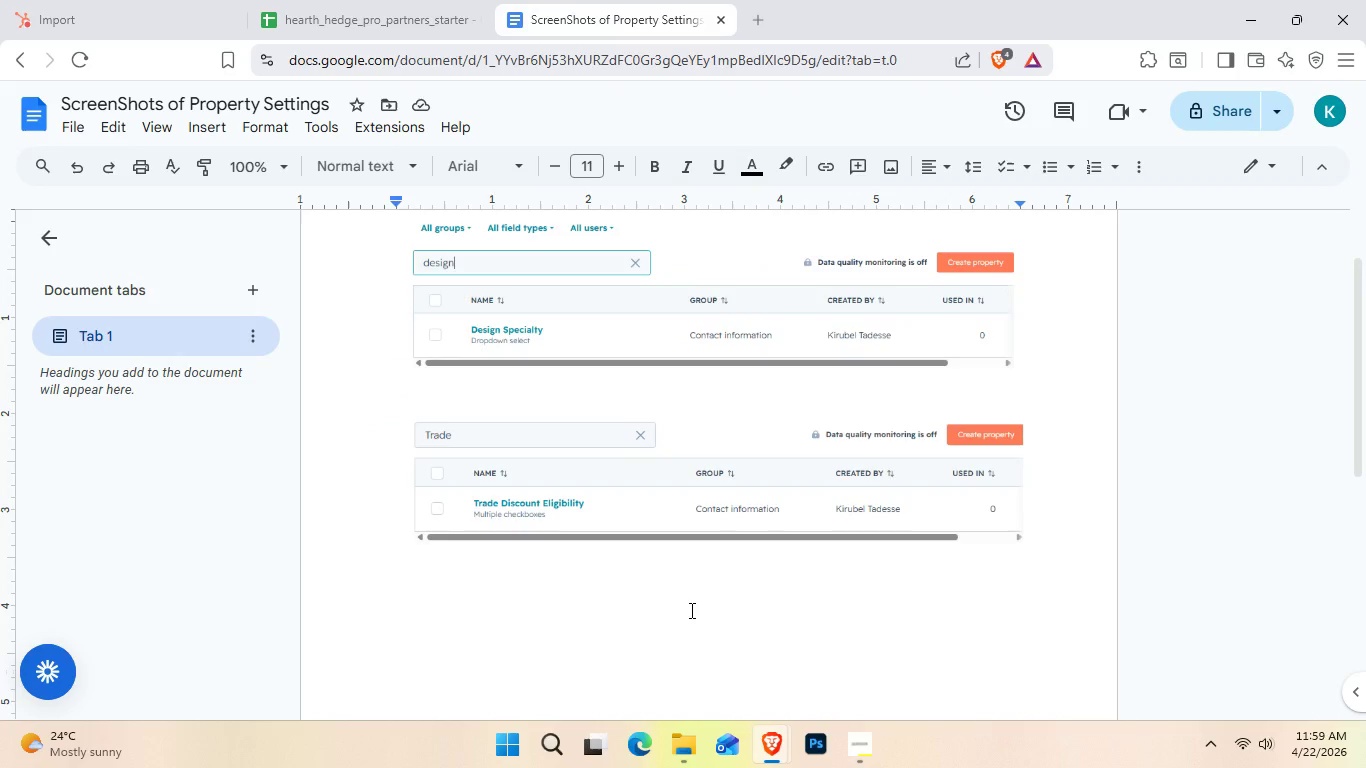 
key(Control+Z)
 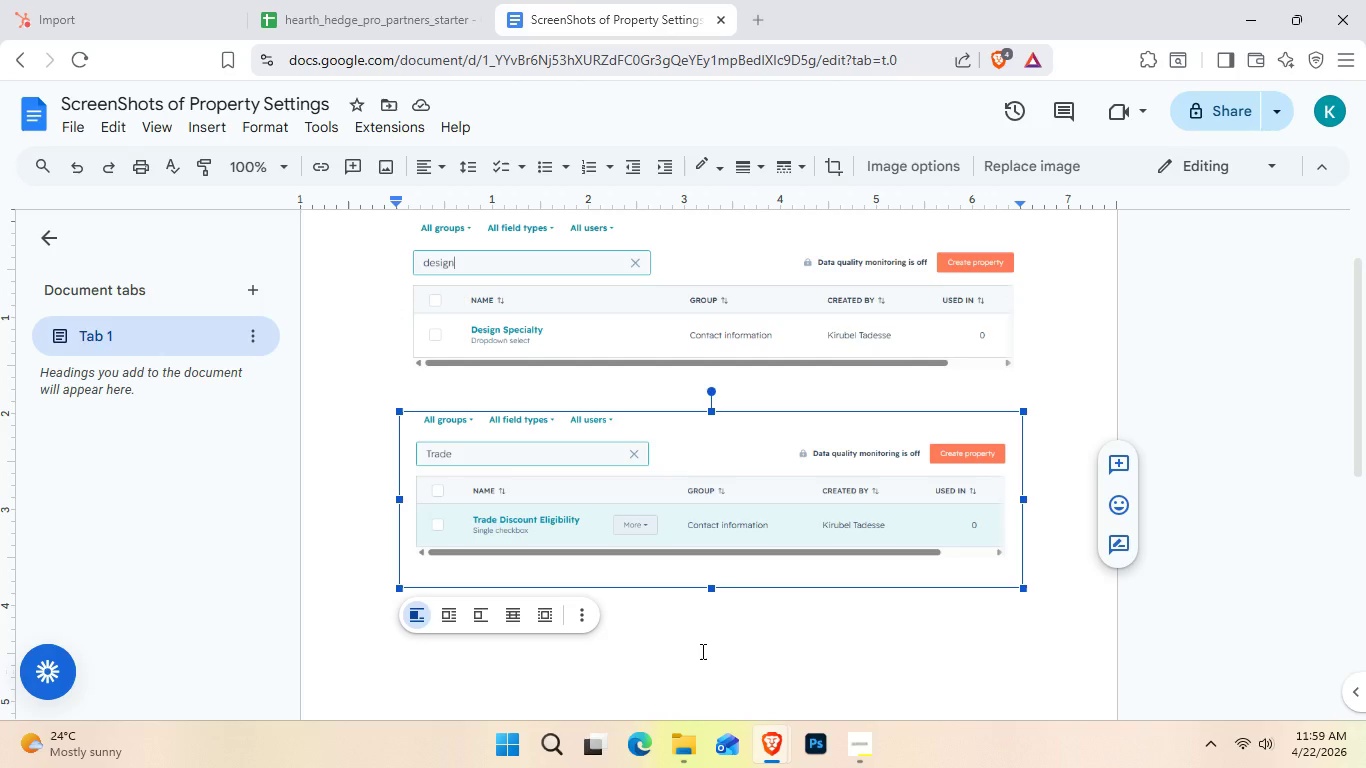 
wait(20.05)
 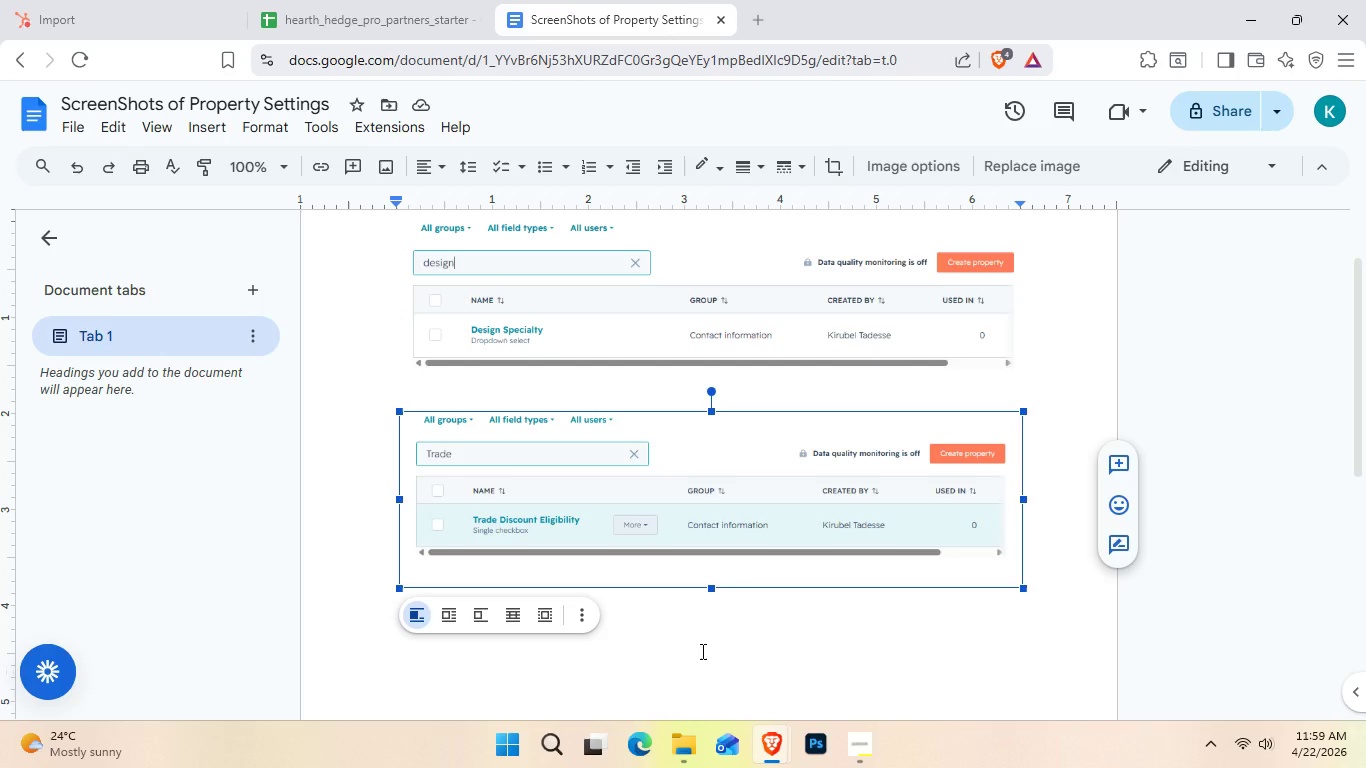 
left_click([120, 0])
 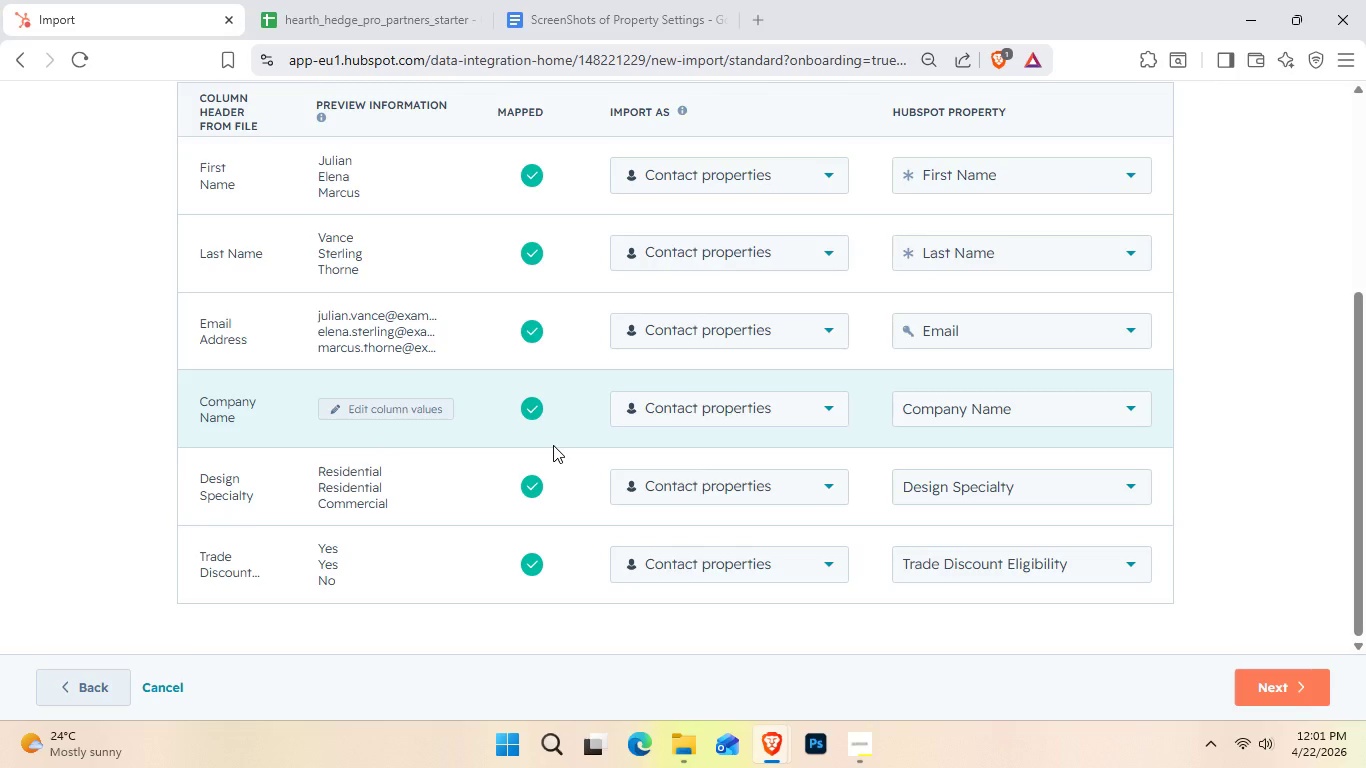 
wait(104.92)
 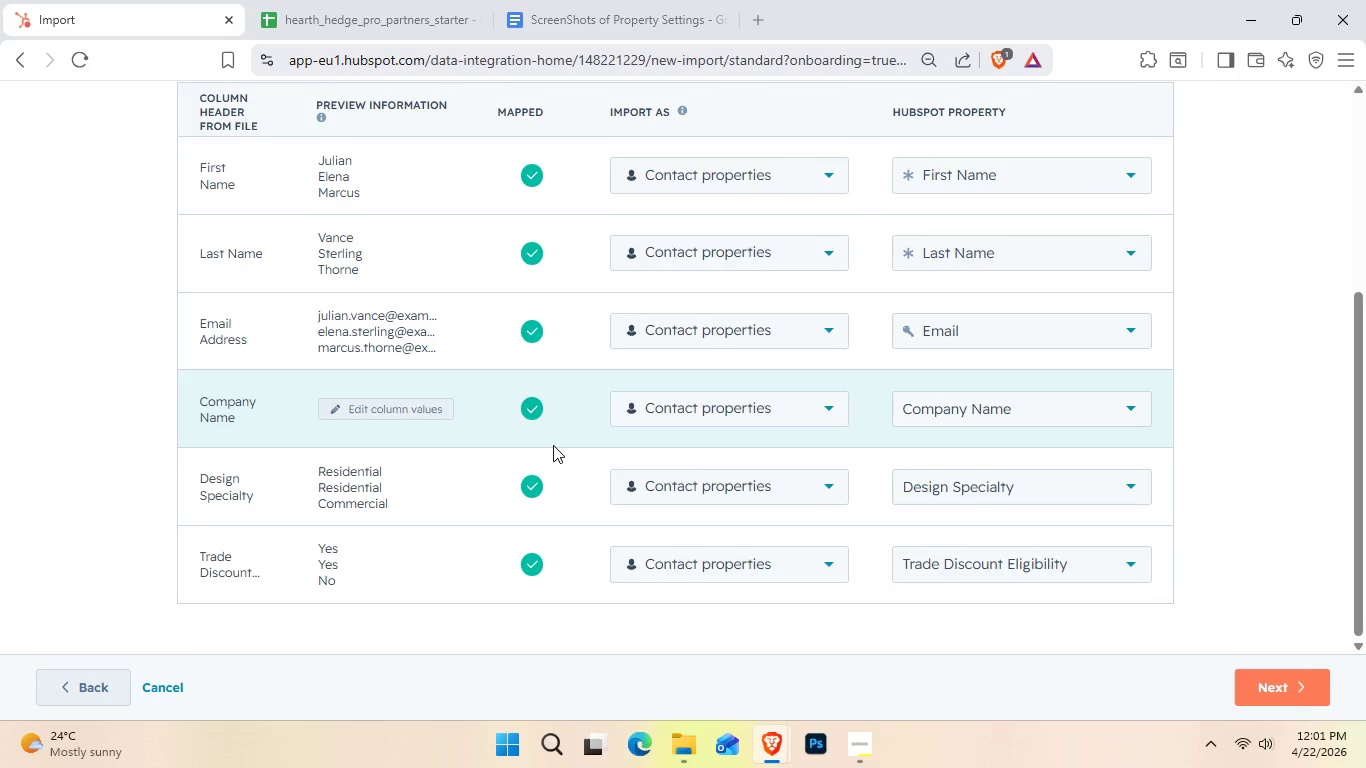 
left_click_drag(start_coordinate=[1365, 529], to_coordinate=[1349, 316])
 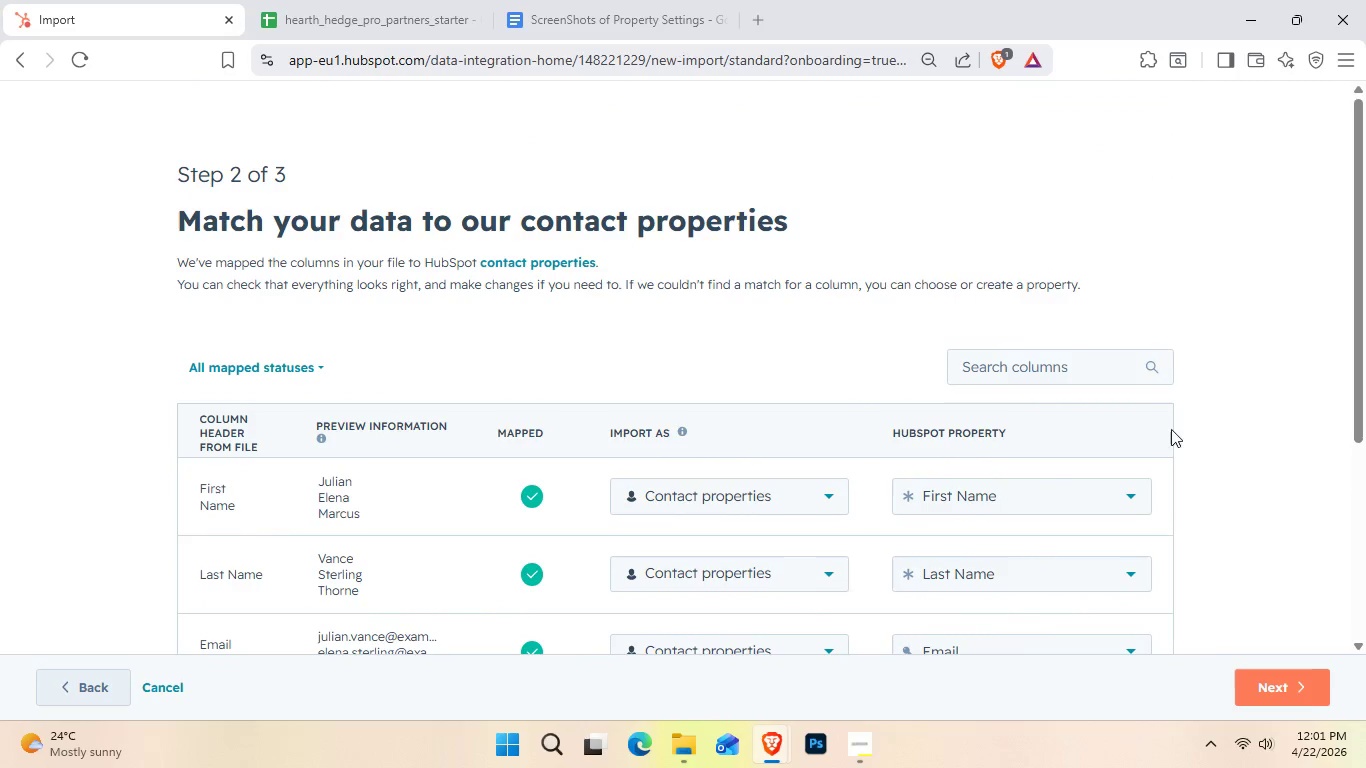 
left_click([1103, 487])
 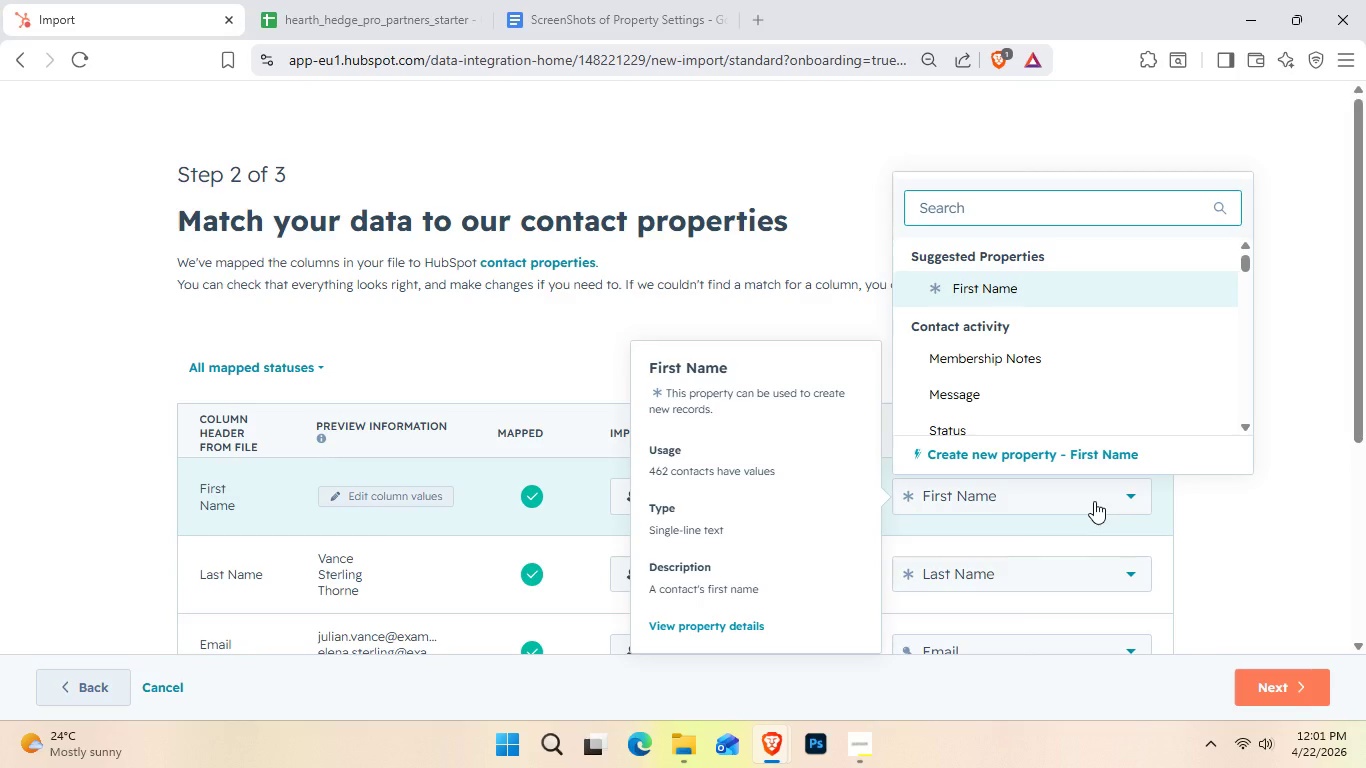 
left_click([1094, 501])
 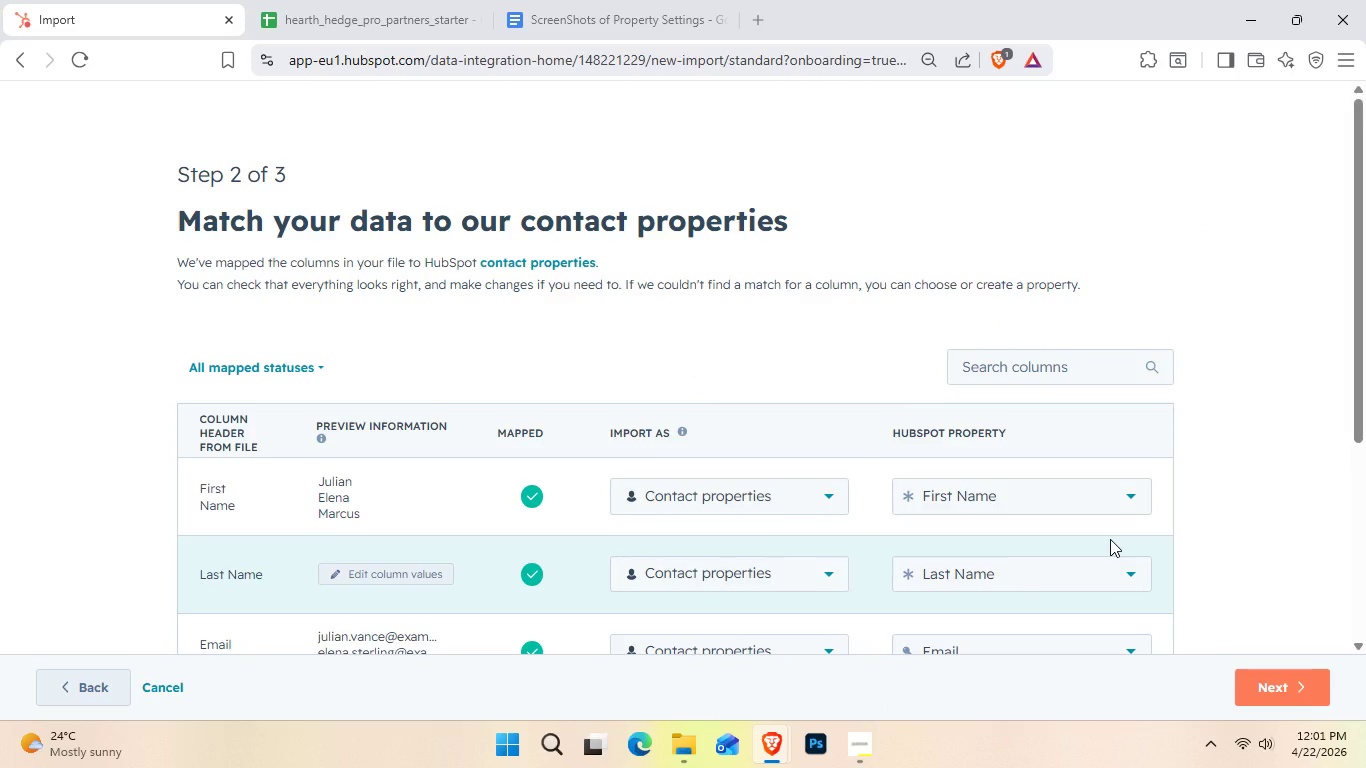 
wait(8.89)
 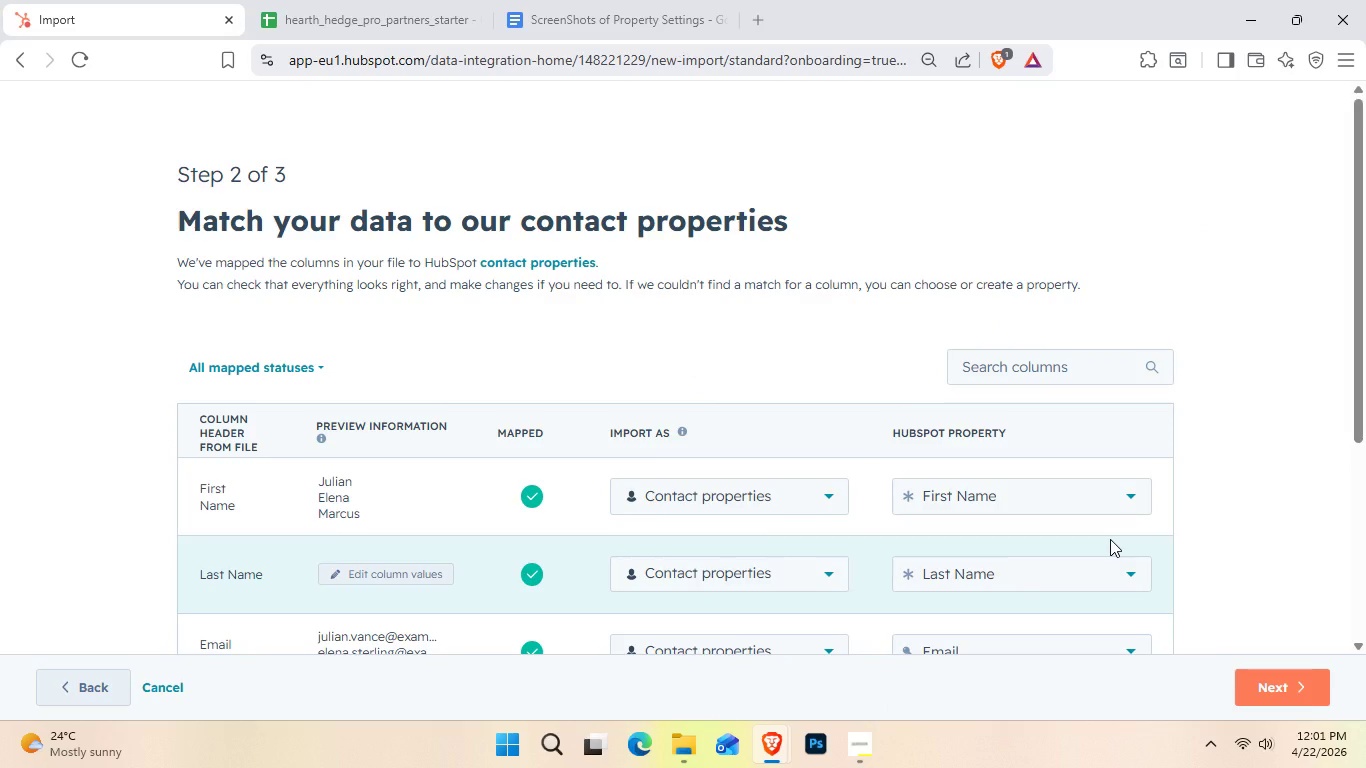 
mouse_move([1030, 493])
 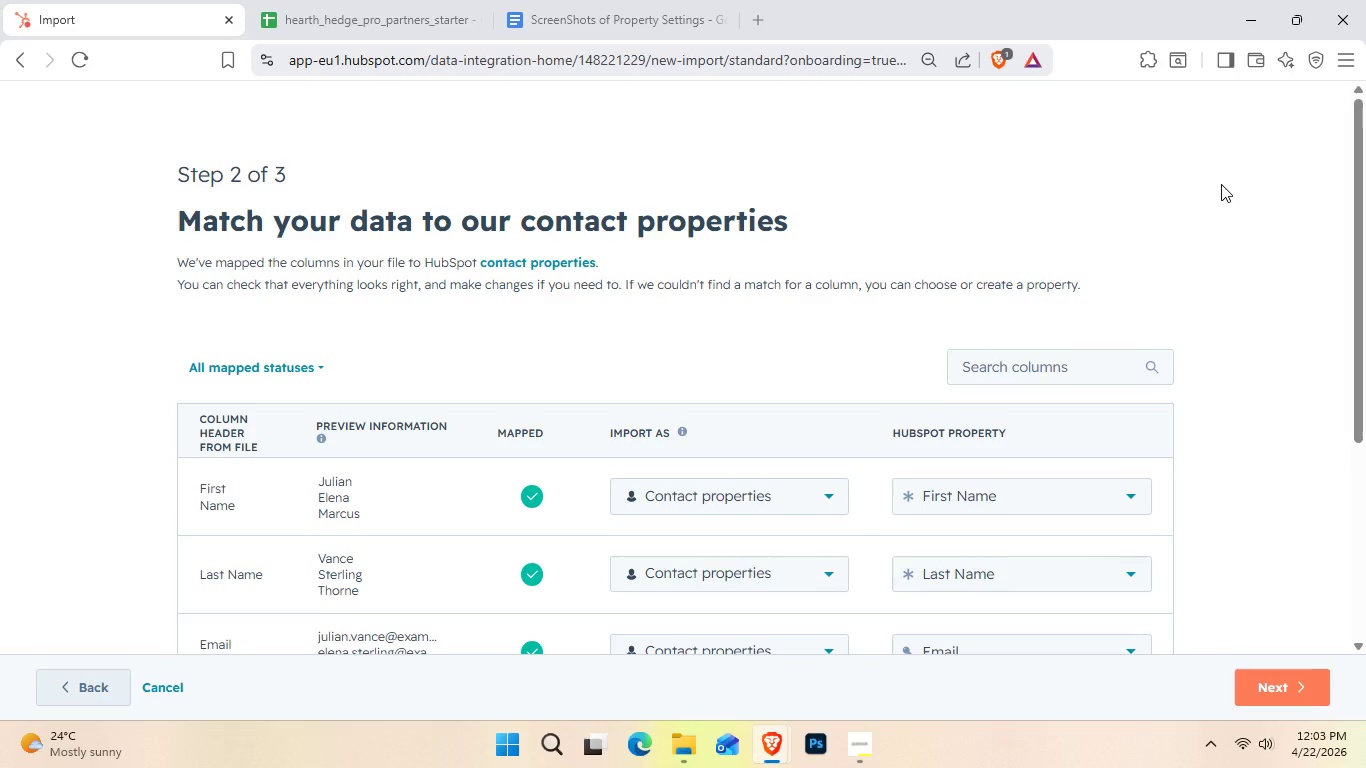 
wait(74.66)
 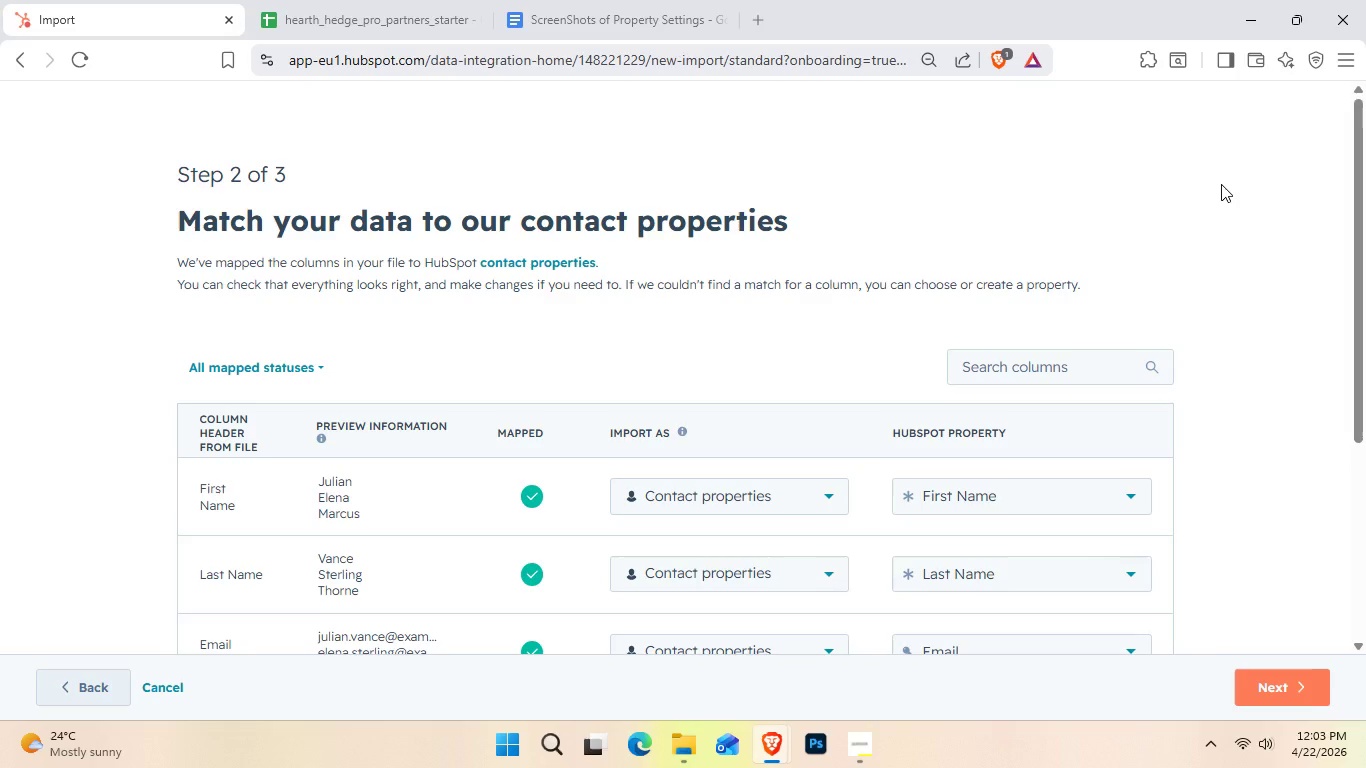 
scroll: coordinate [1227, 199], scroll_direction: down, amount: 3.0
 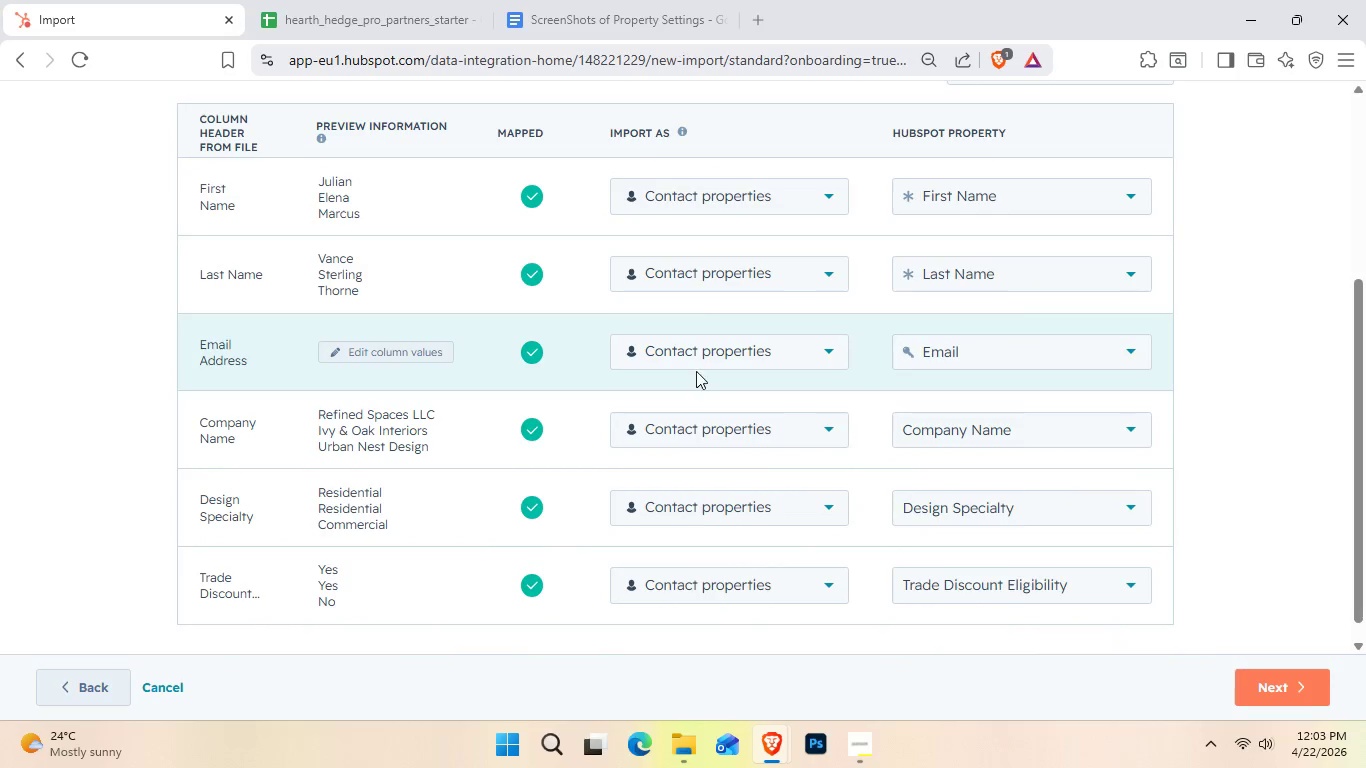 
left_click([706, 357])
 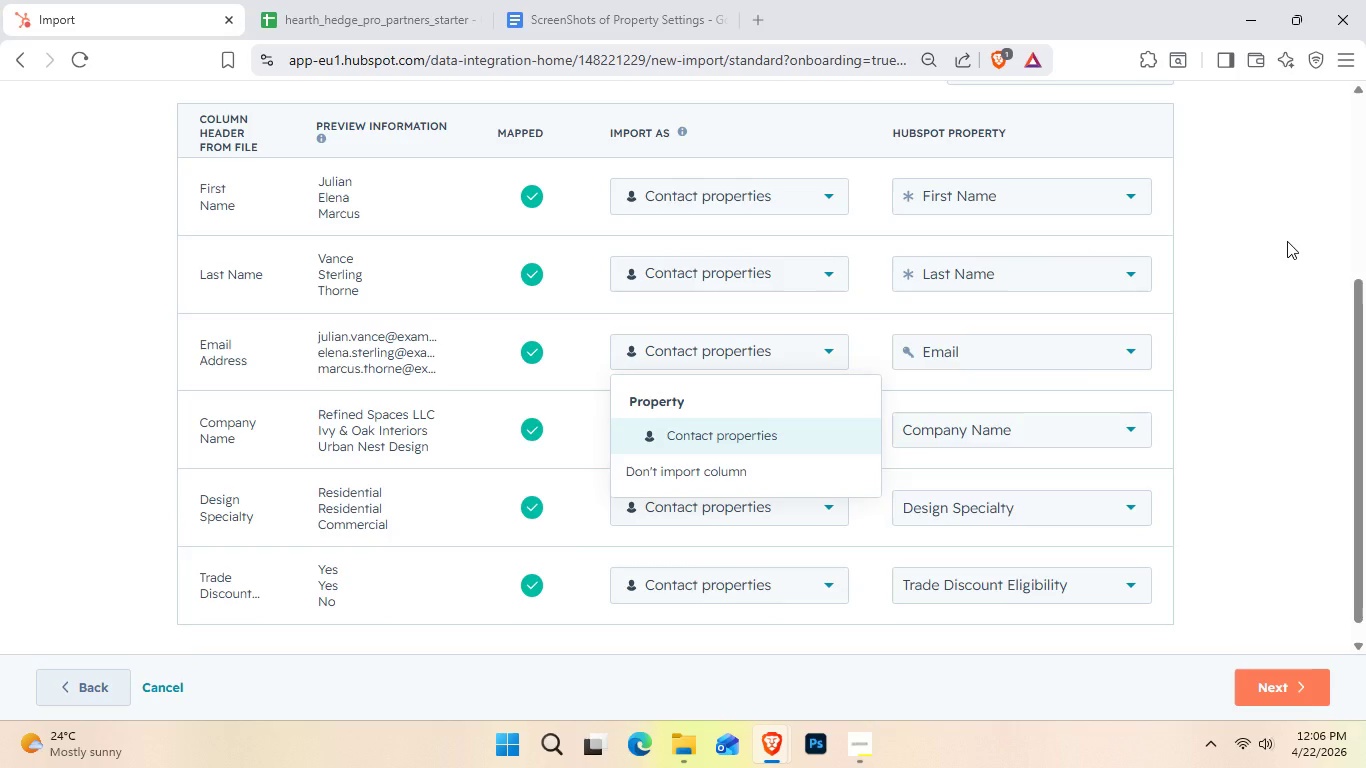 
wait(189.5)
 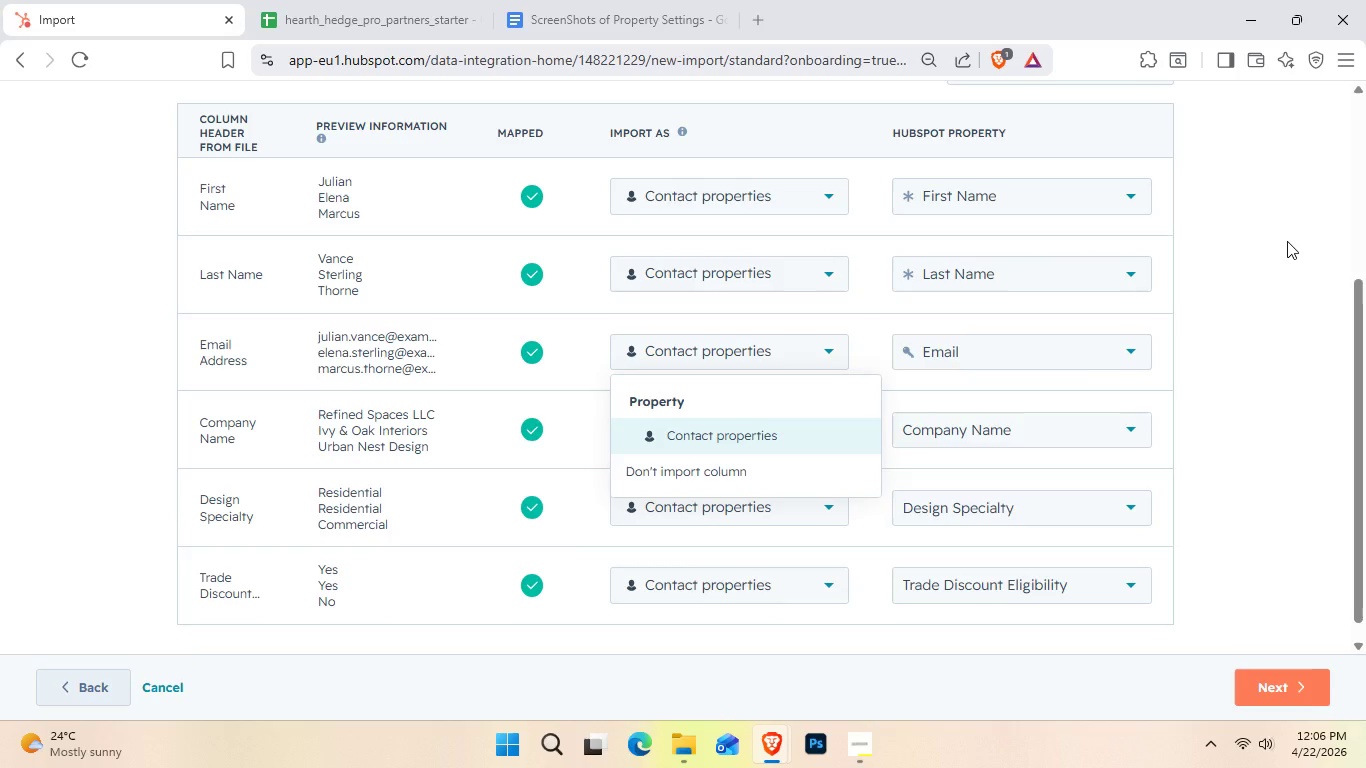 
scroll: coordinate [1147, 459], scroll_direction: up, amount: 1.0
 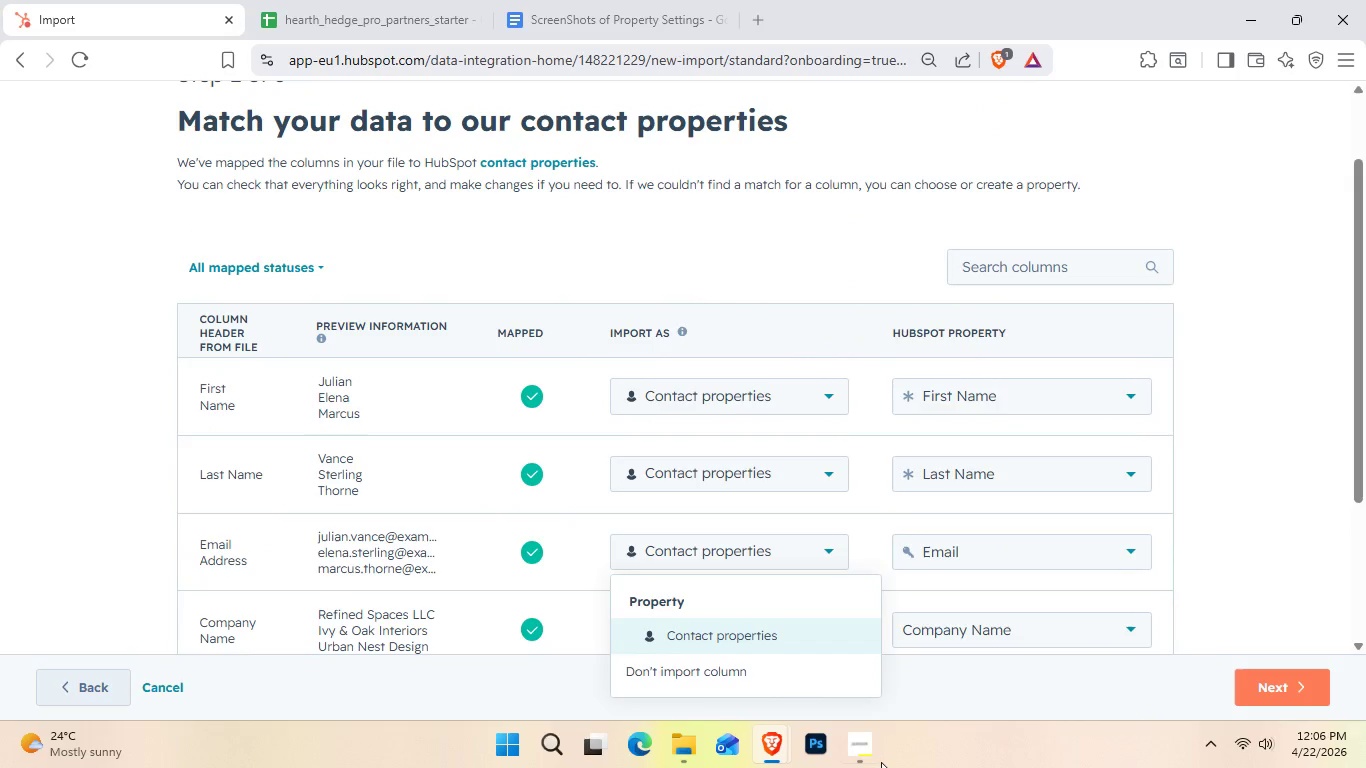 
left_click([877, 758])